 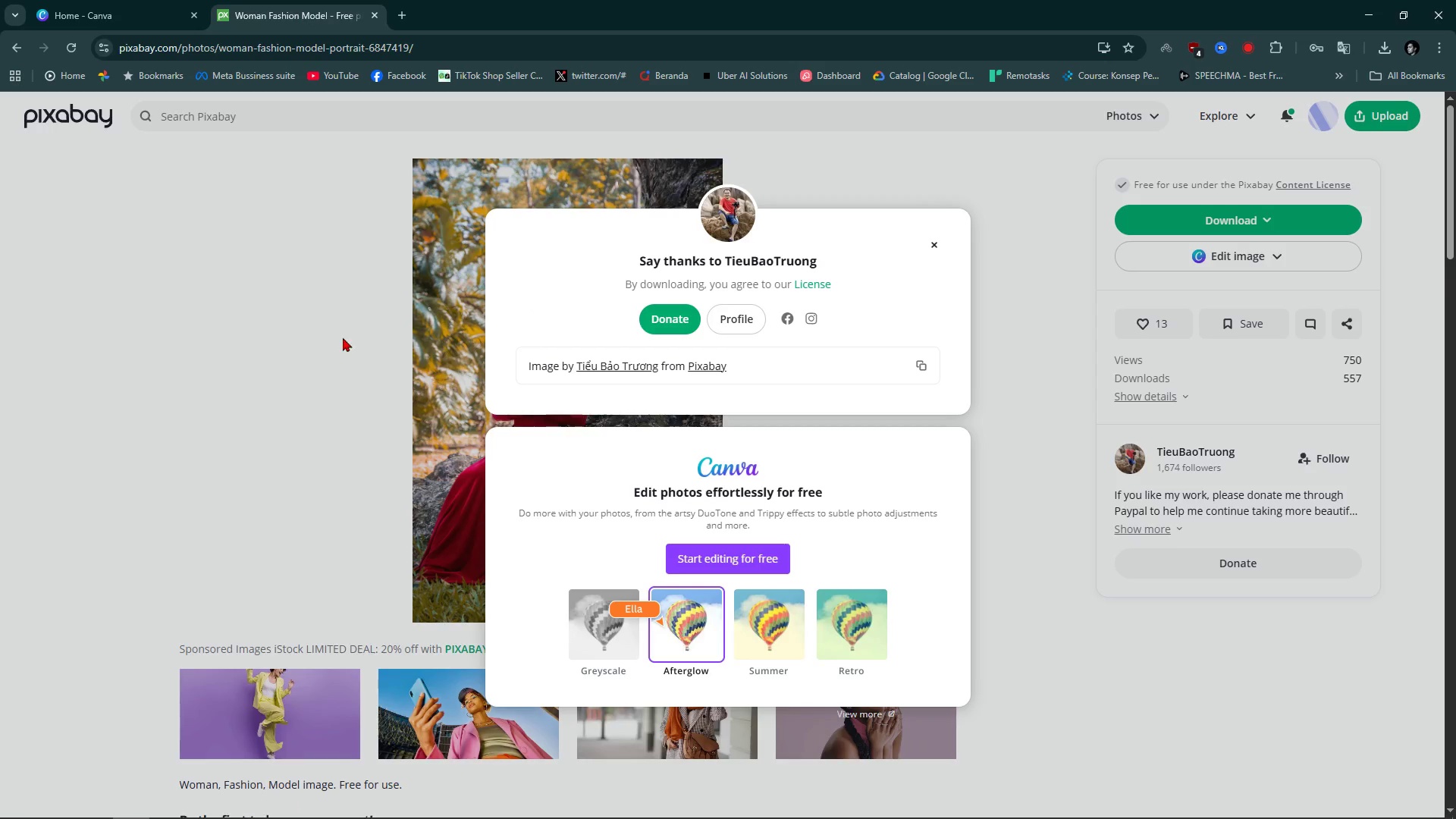 
left_click([933, 256])
 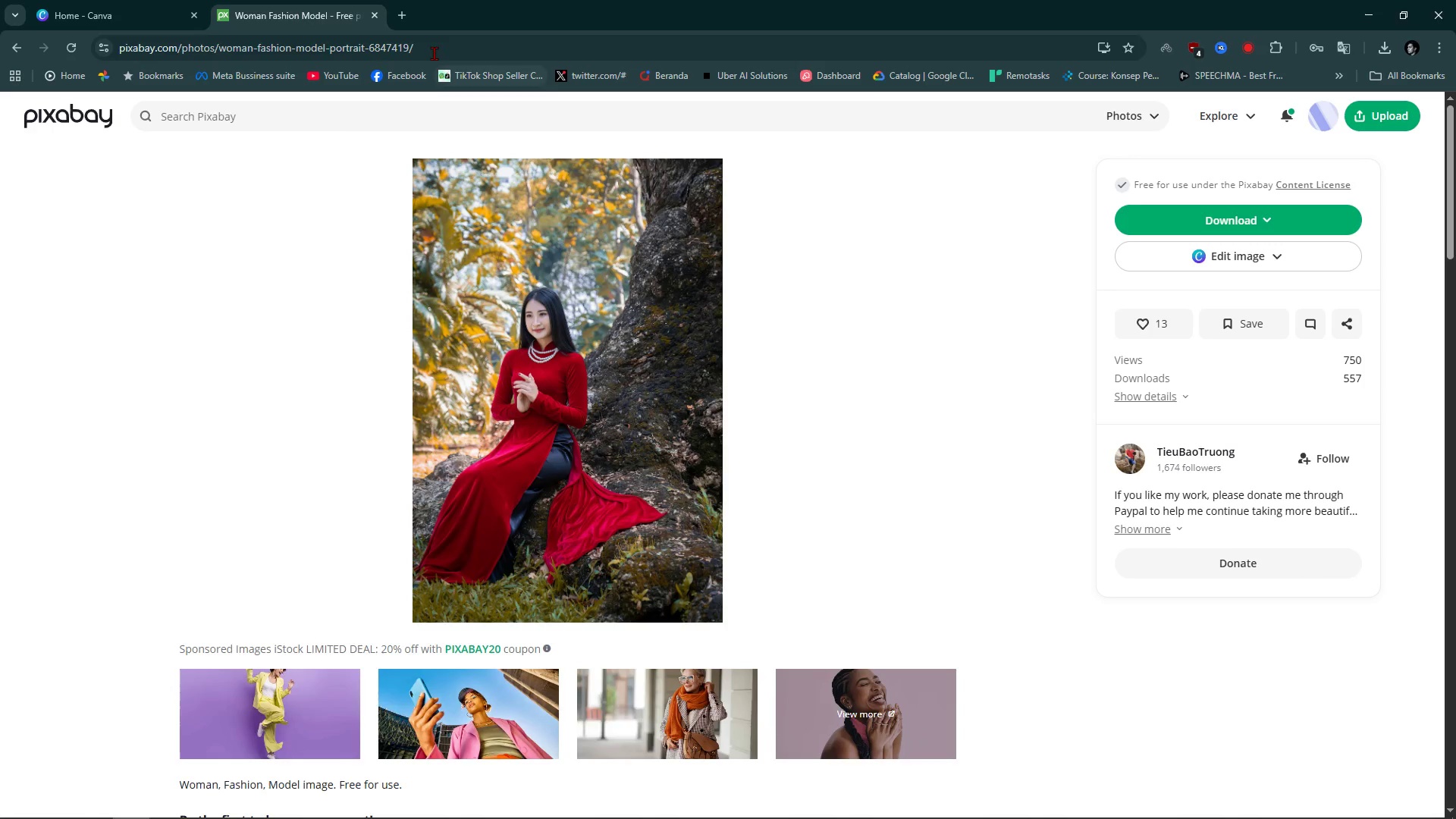 
left_click([427, 48])
 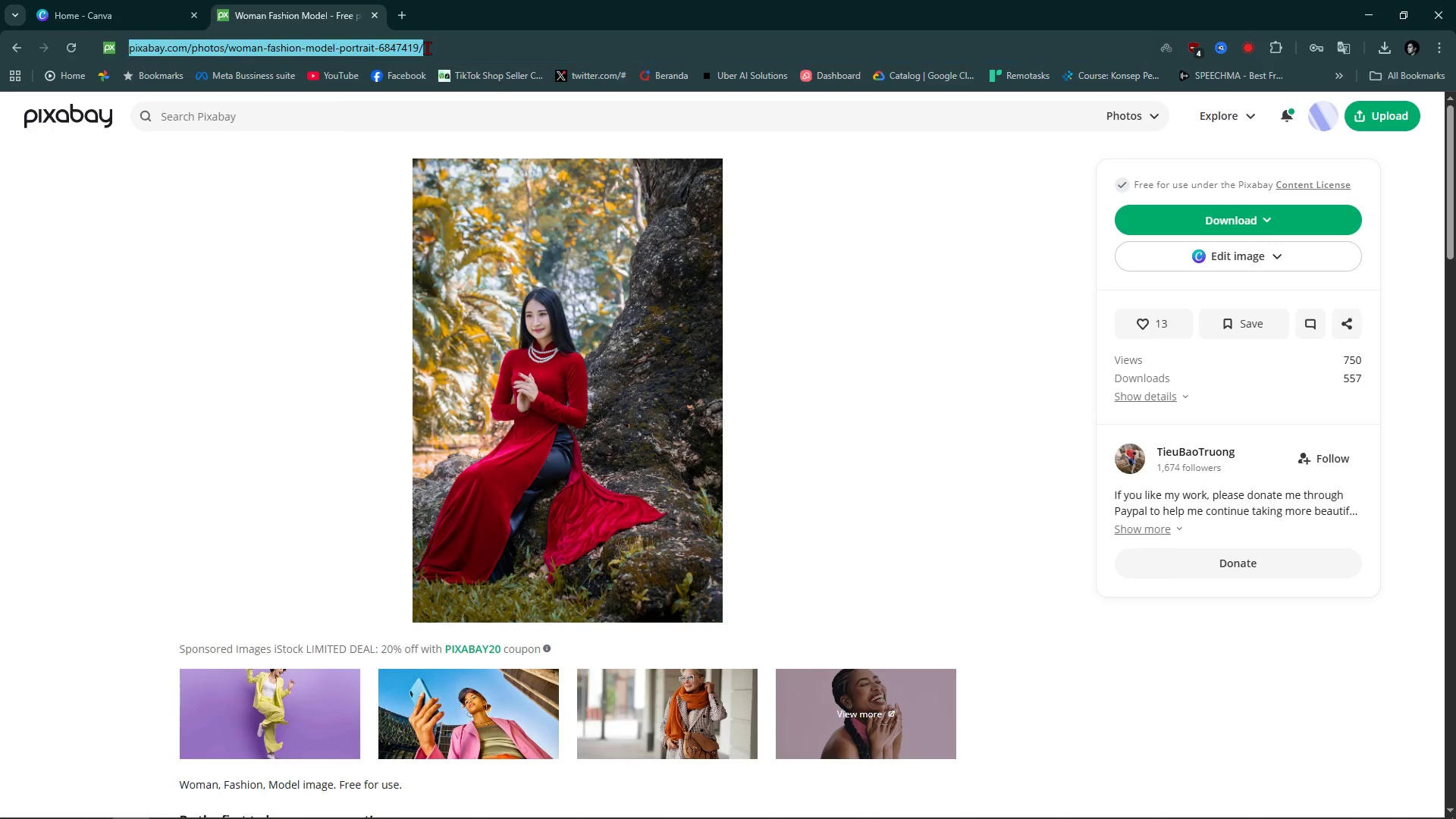 
key(Control+C)
 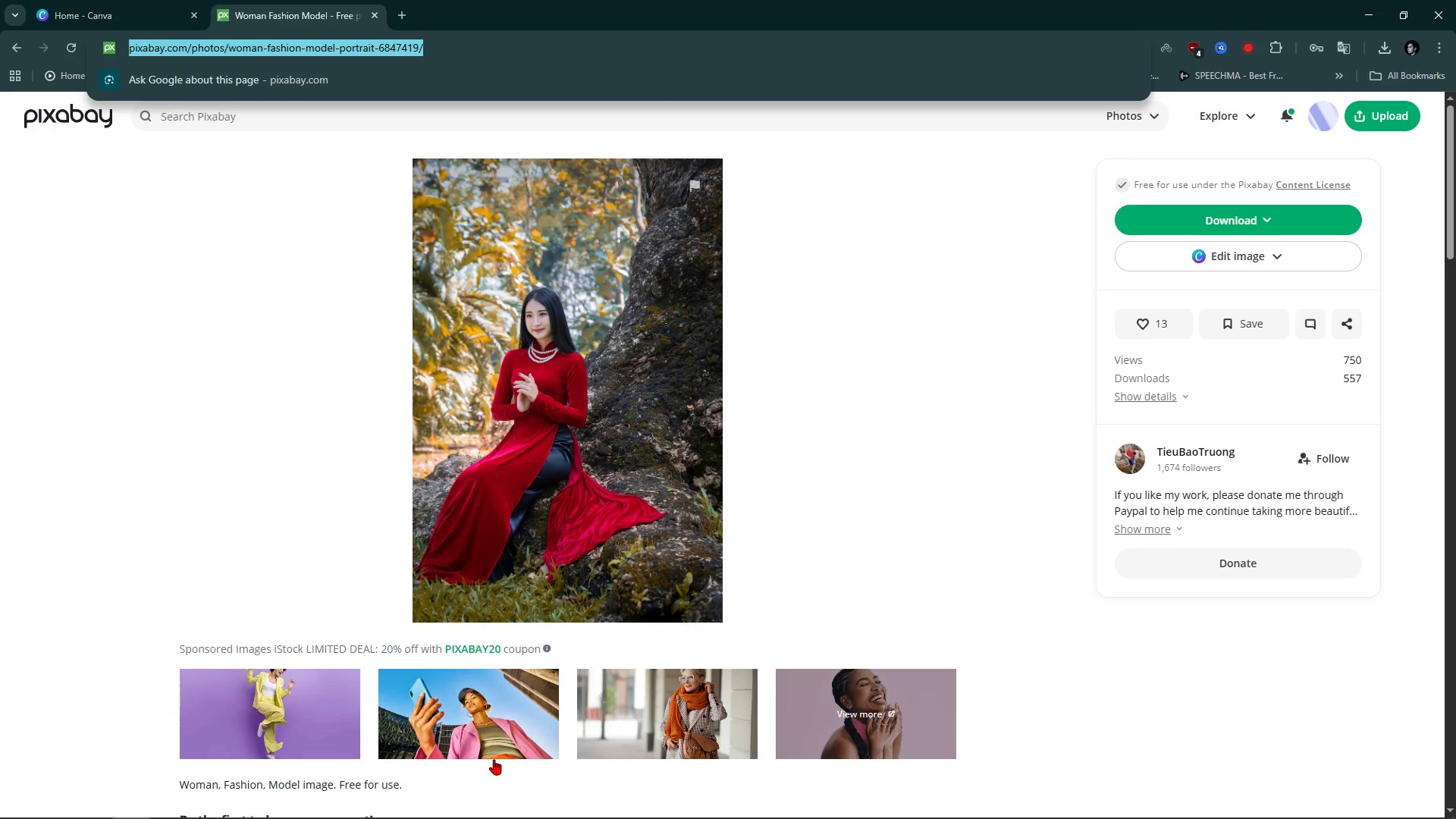 
key(Alt+Tab)
 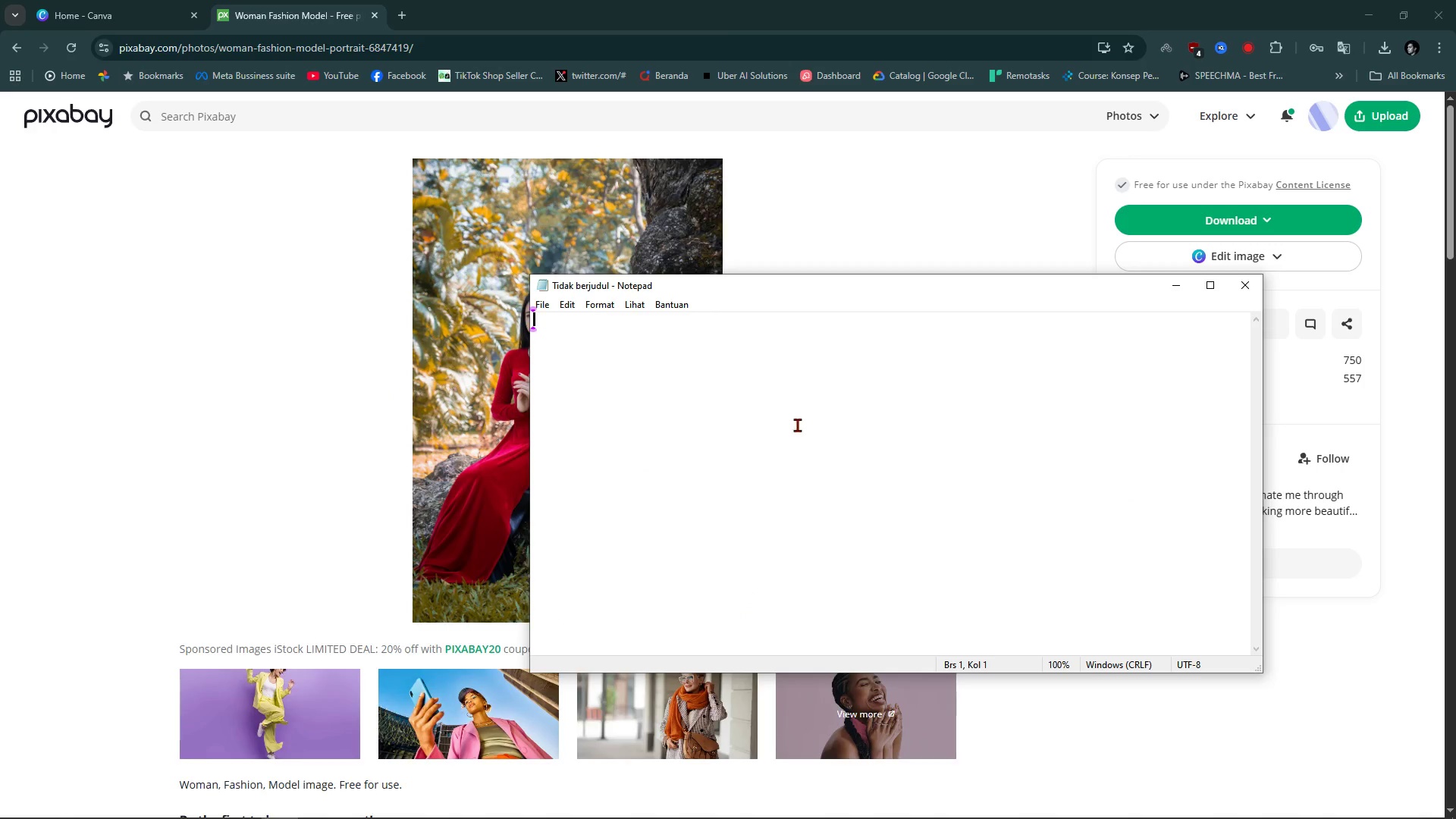 
type(orgi)
key(Backspace)
key(Backspace)
type(iginal image URL )
 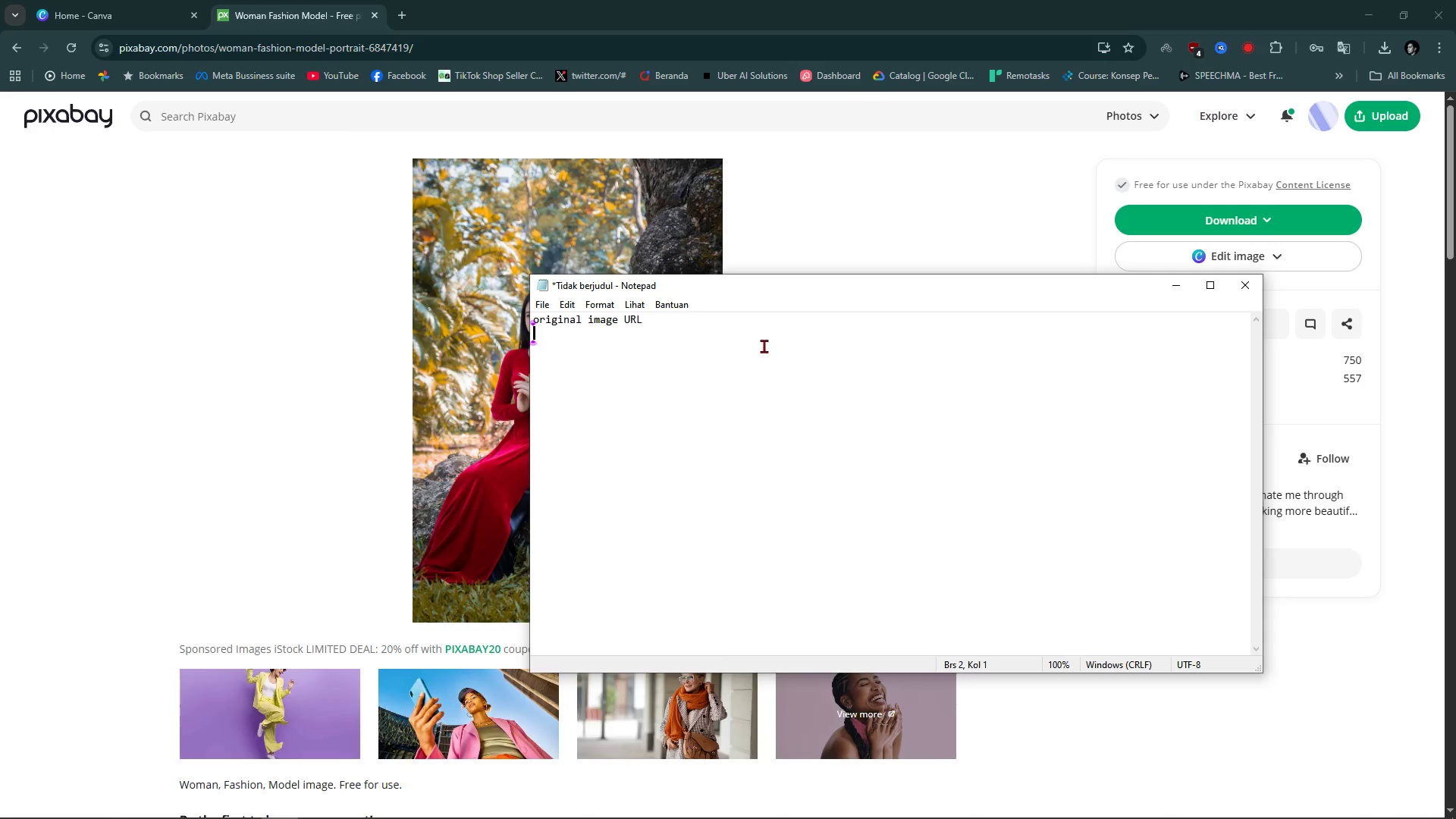 
 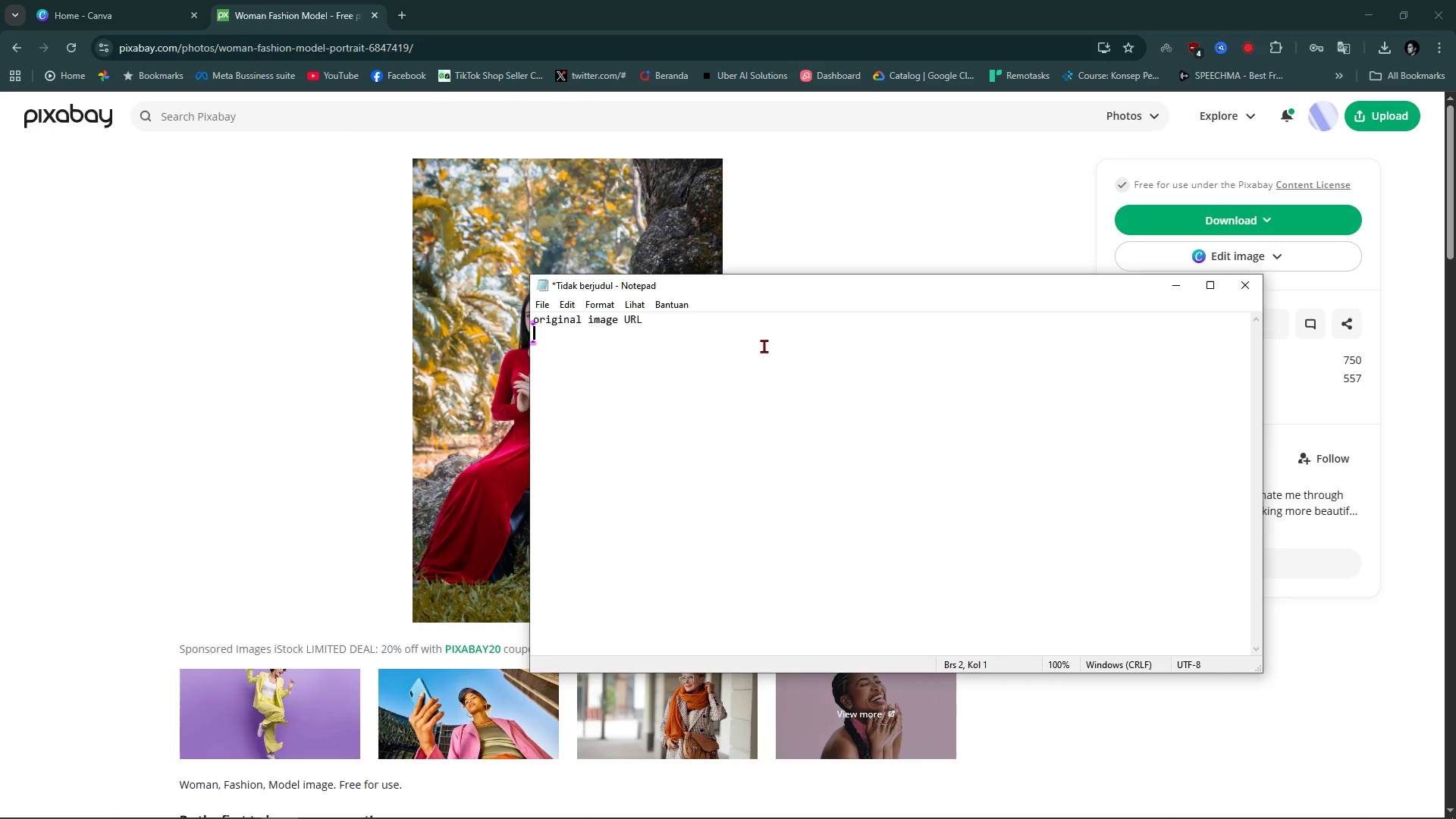 
key(Enter)
 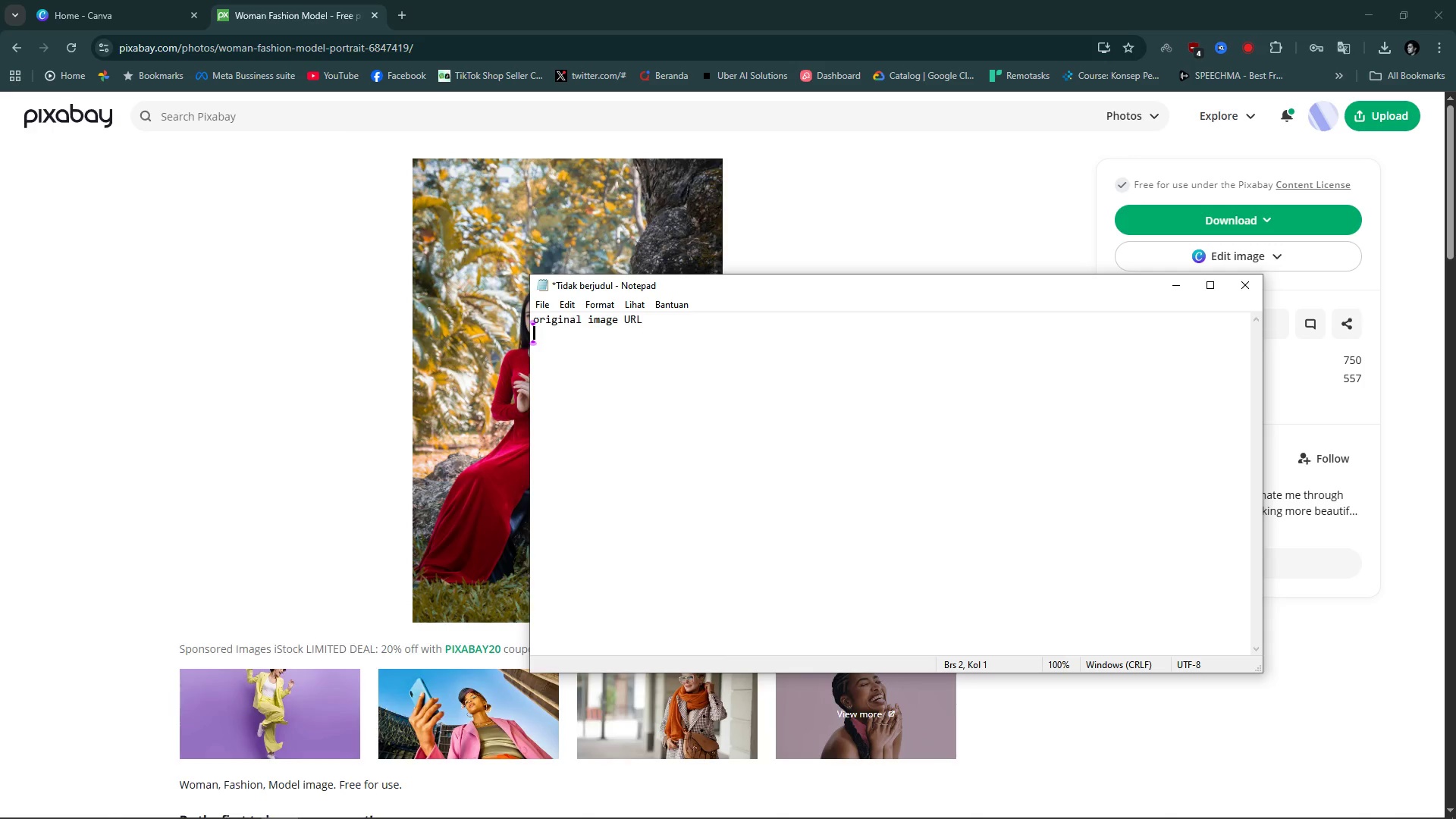 
key(Enter)
 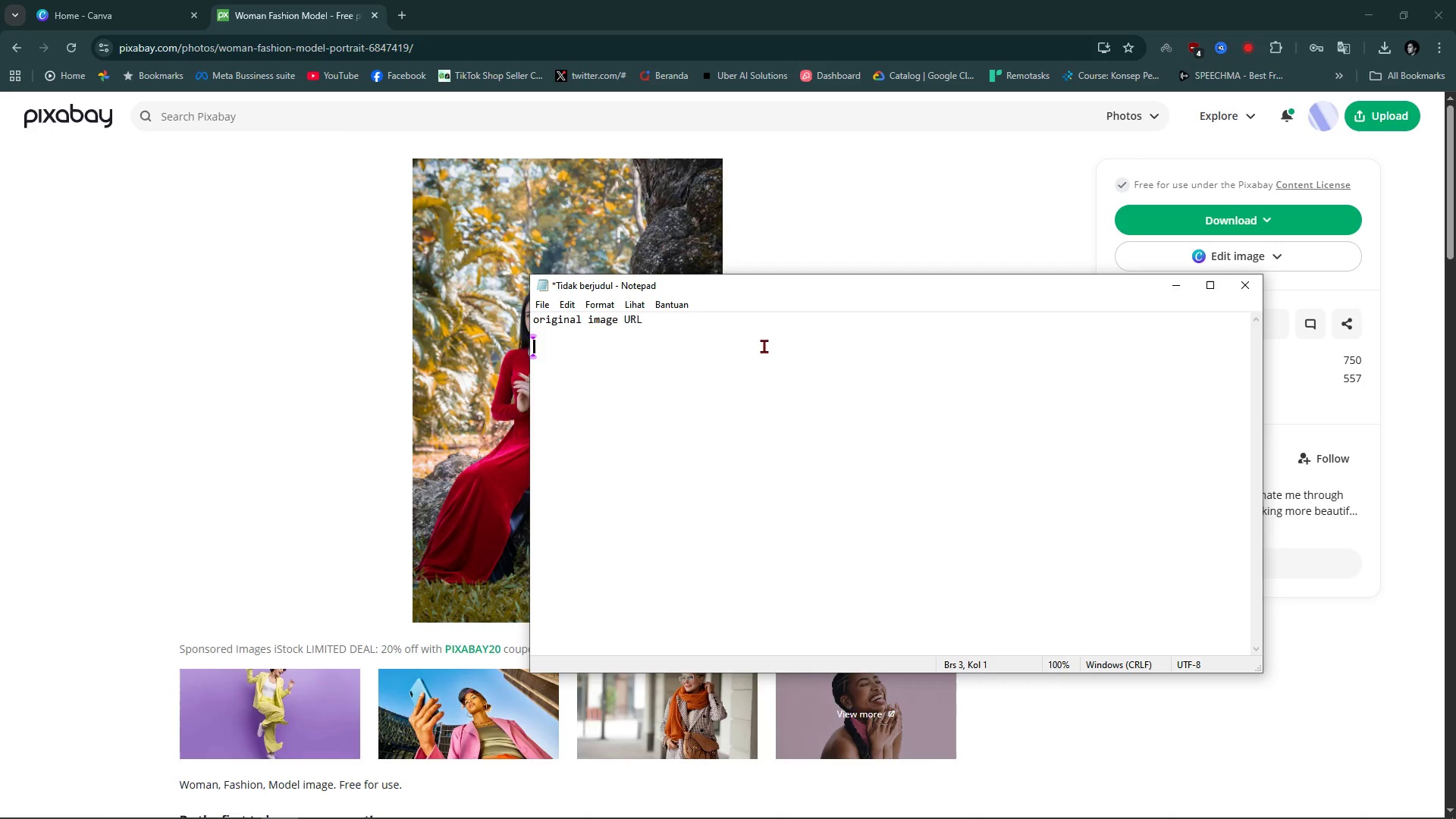 
type(Image 1 : )
 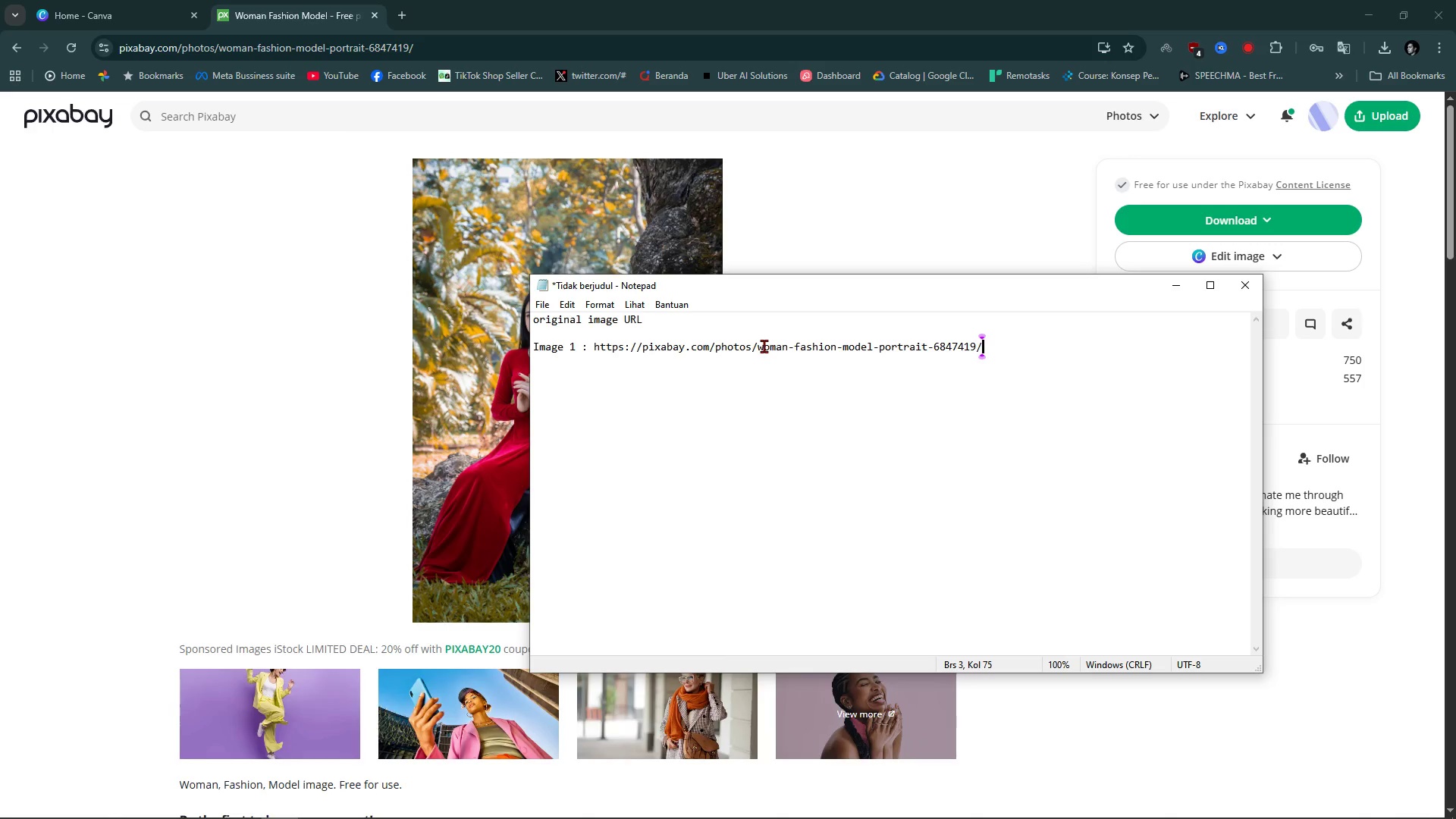 
 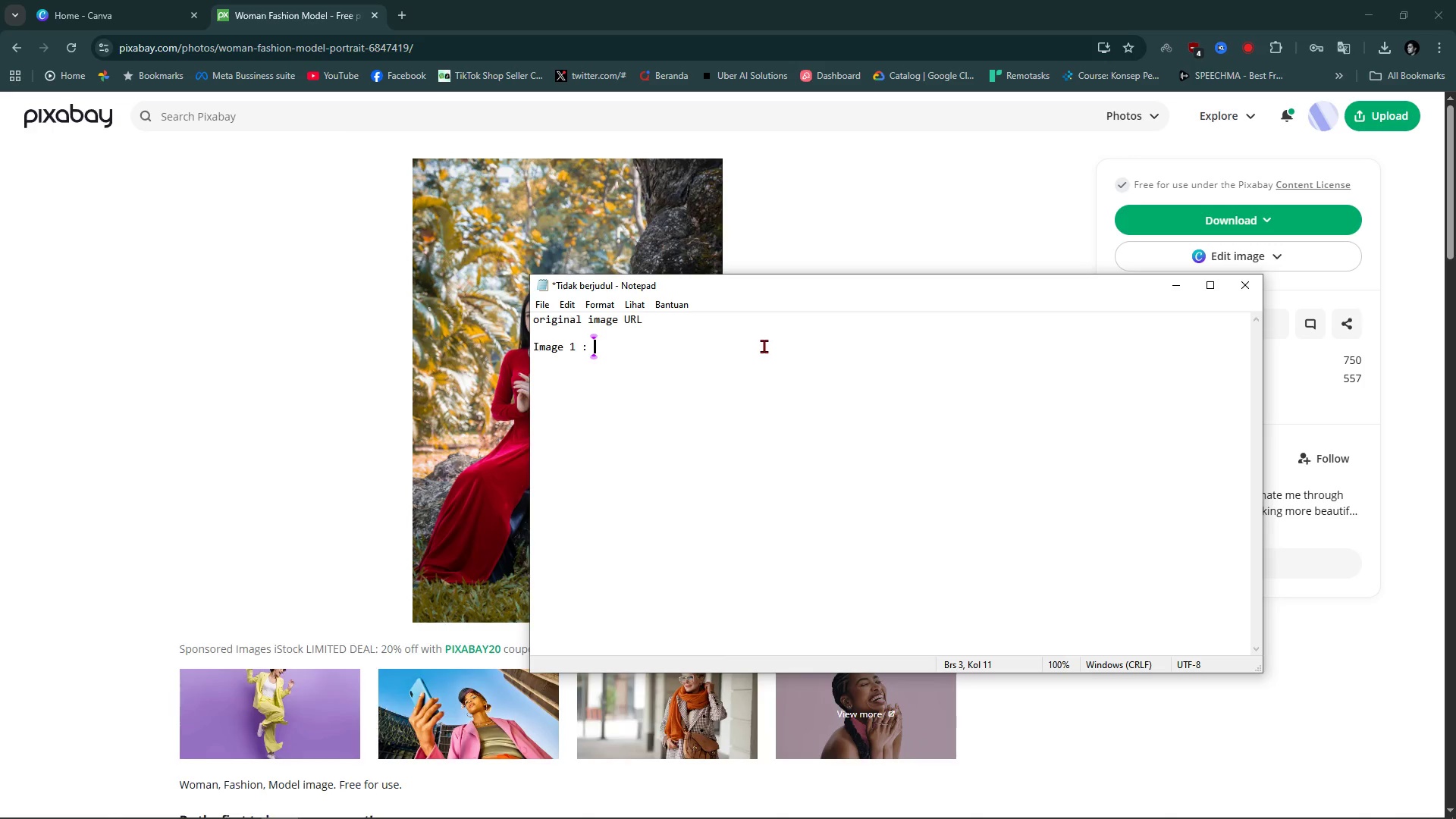 
hold_key(key=ControlLeft, duration=0.57)
 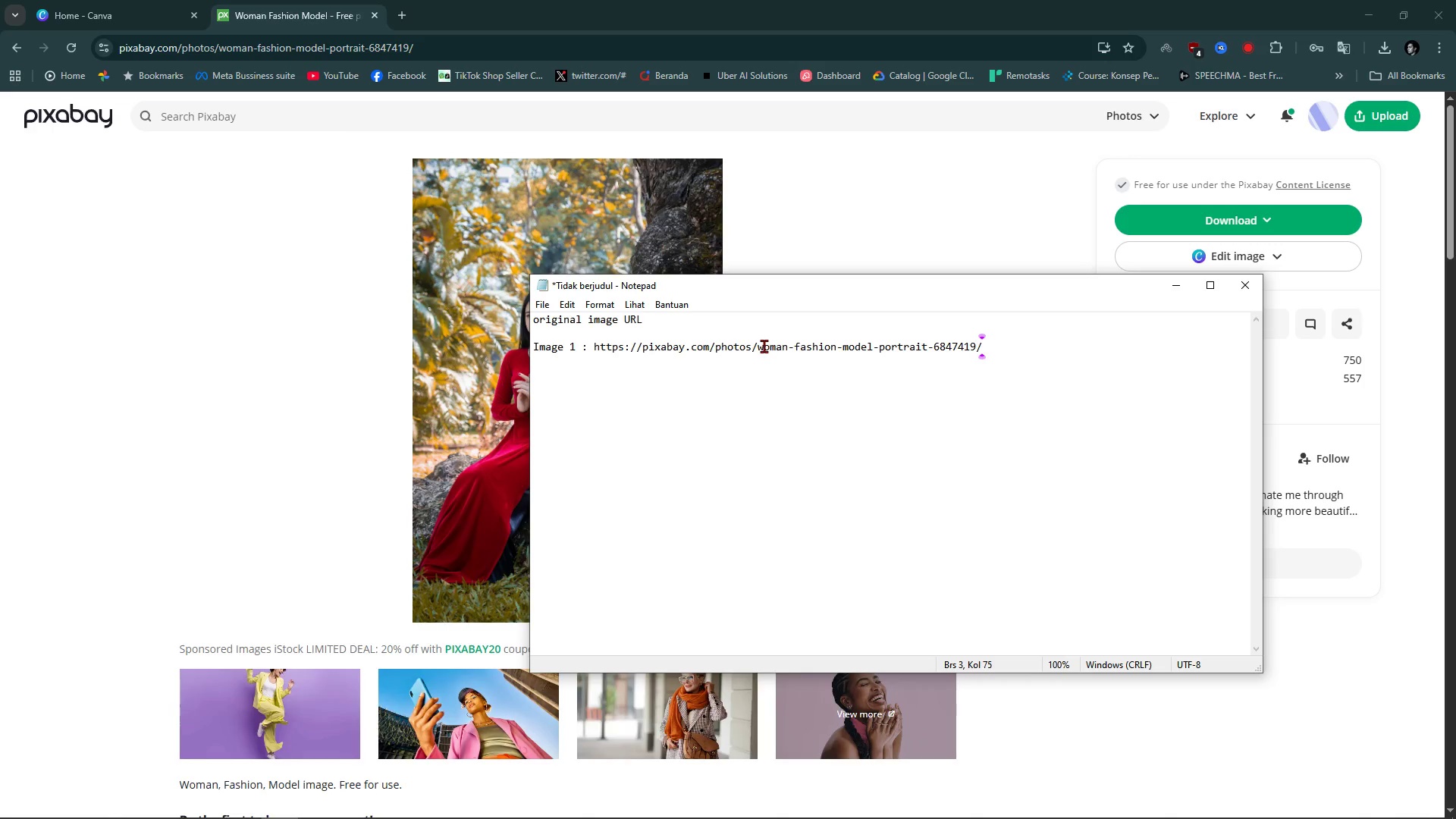 
hold_key(key=V, duration=0.38)
 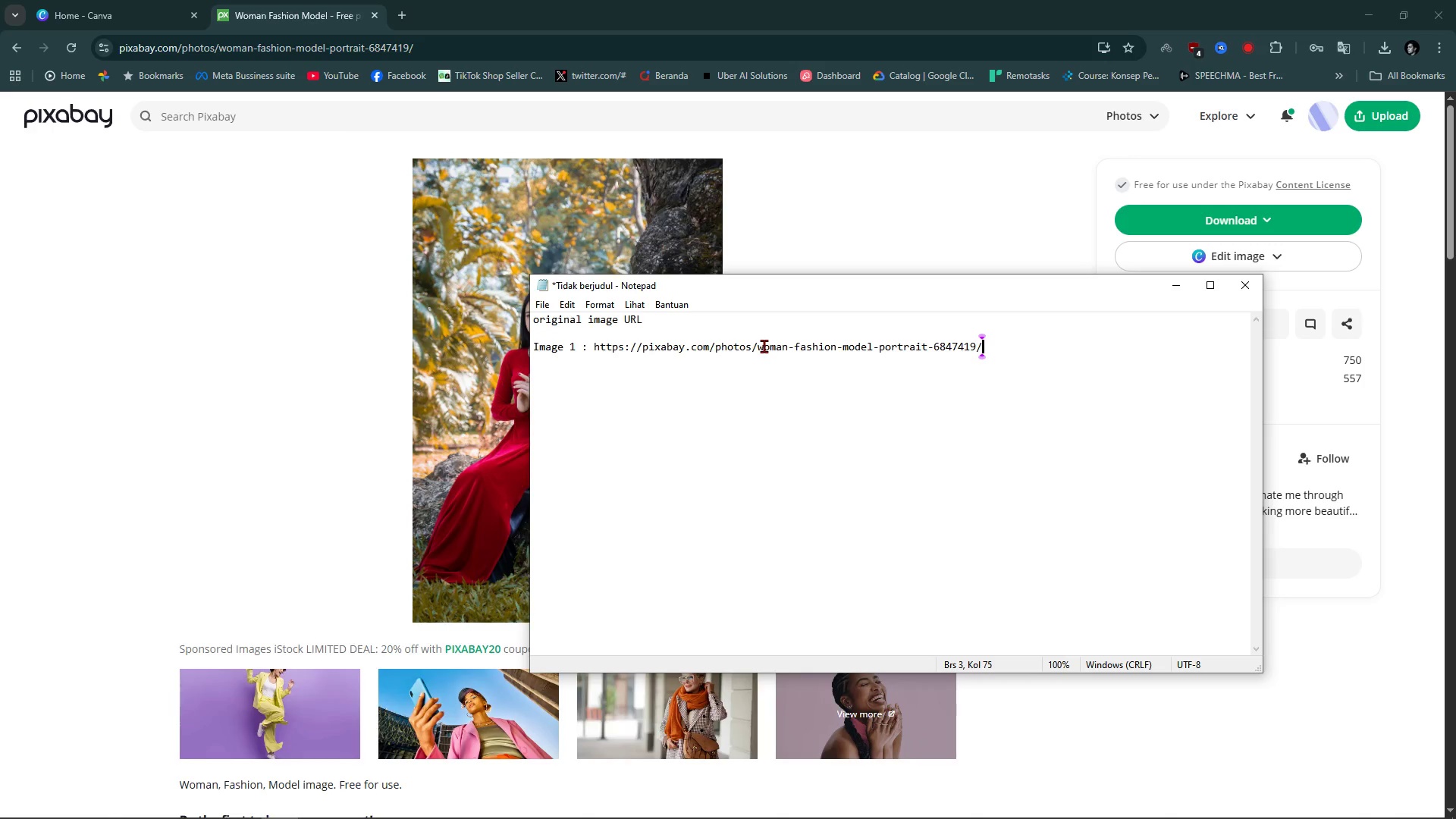 
key(Enter)
 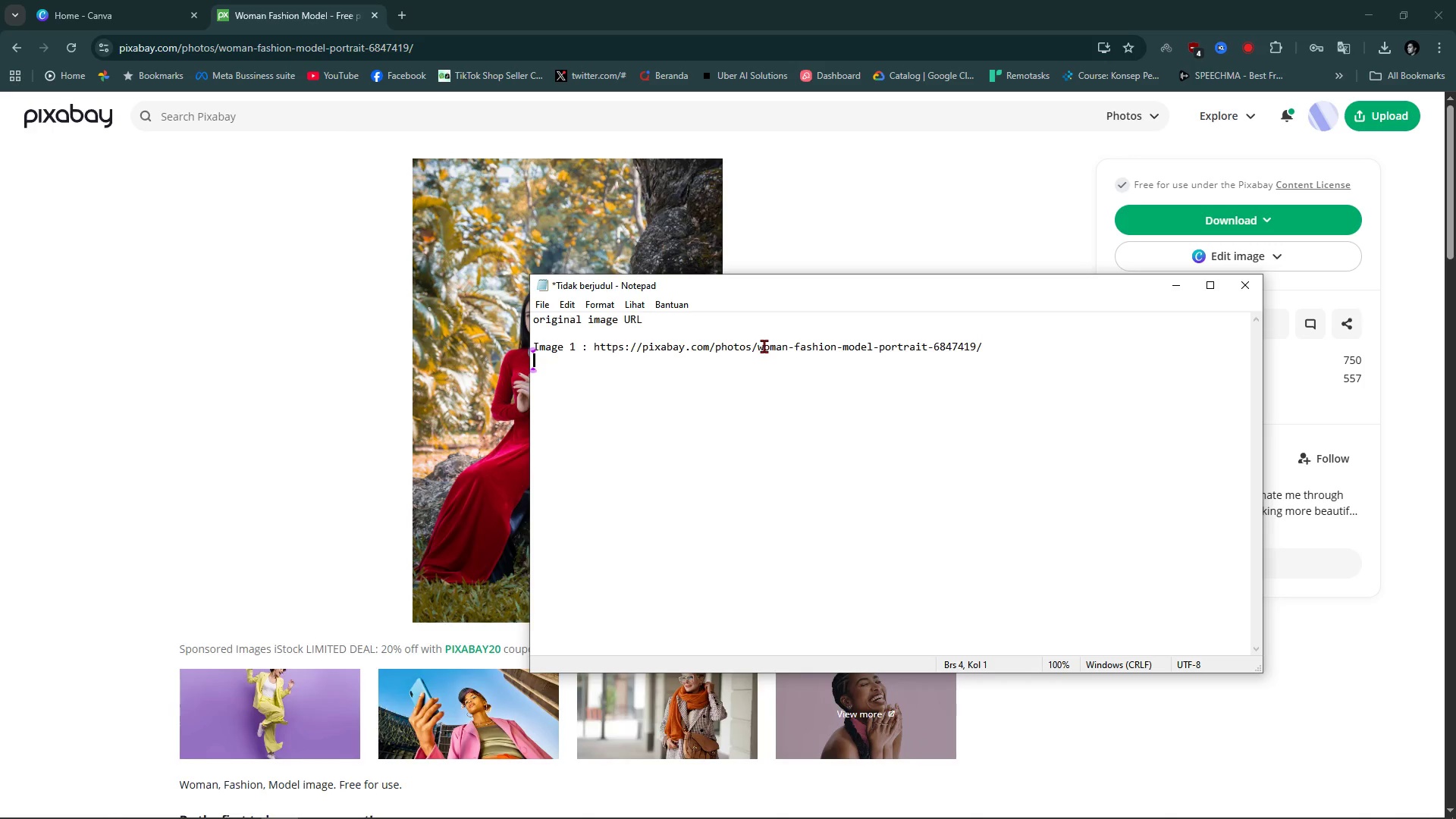 
type(description : chinse)
key(Backspace)
key(Backspace)
type(ese traditional red clothi)
 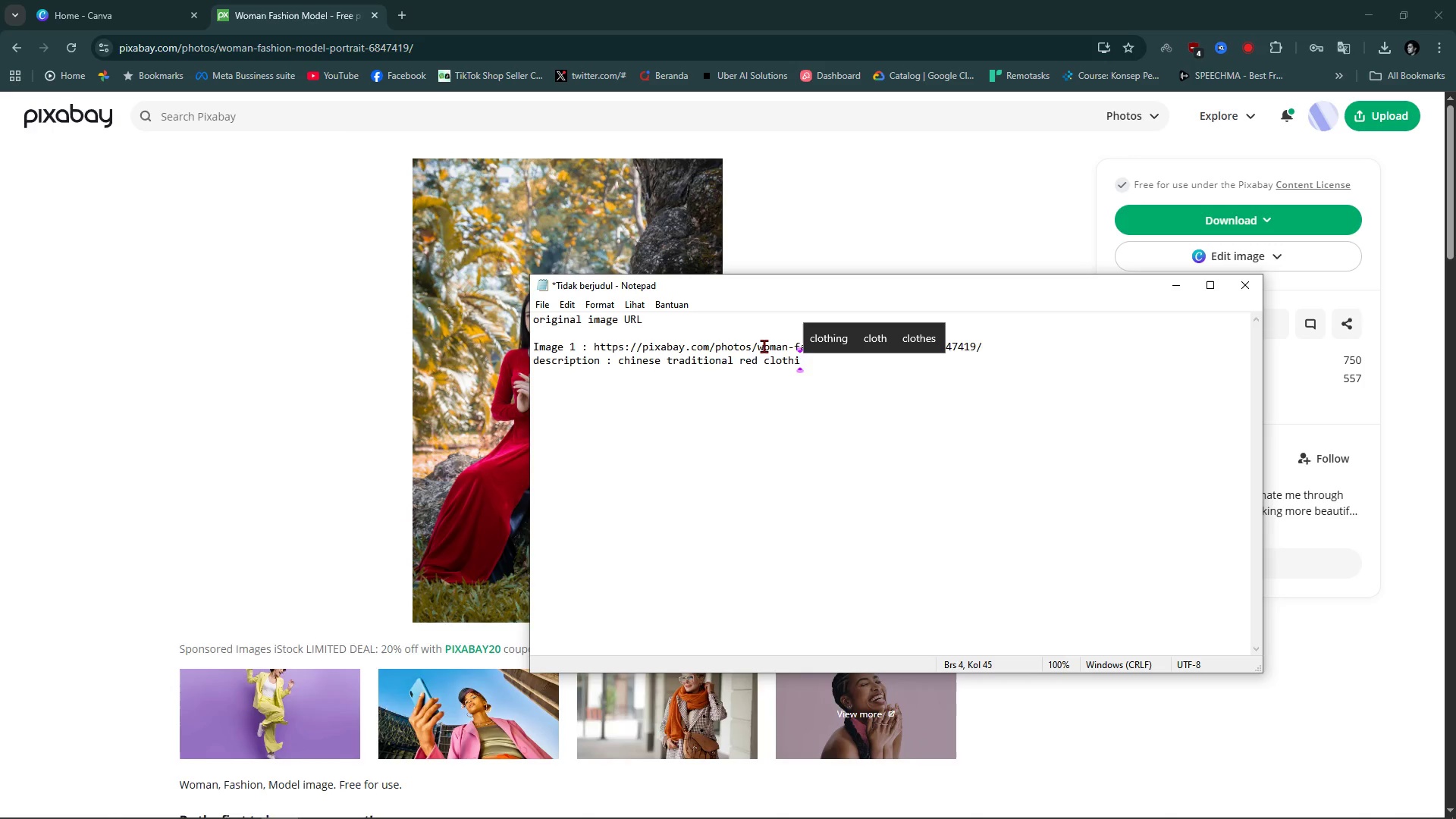 
key(Control+ControlLeft)
 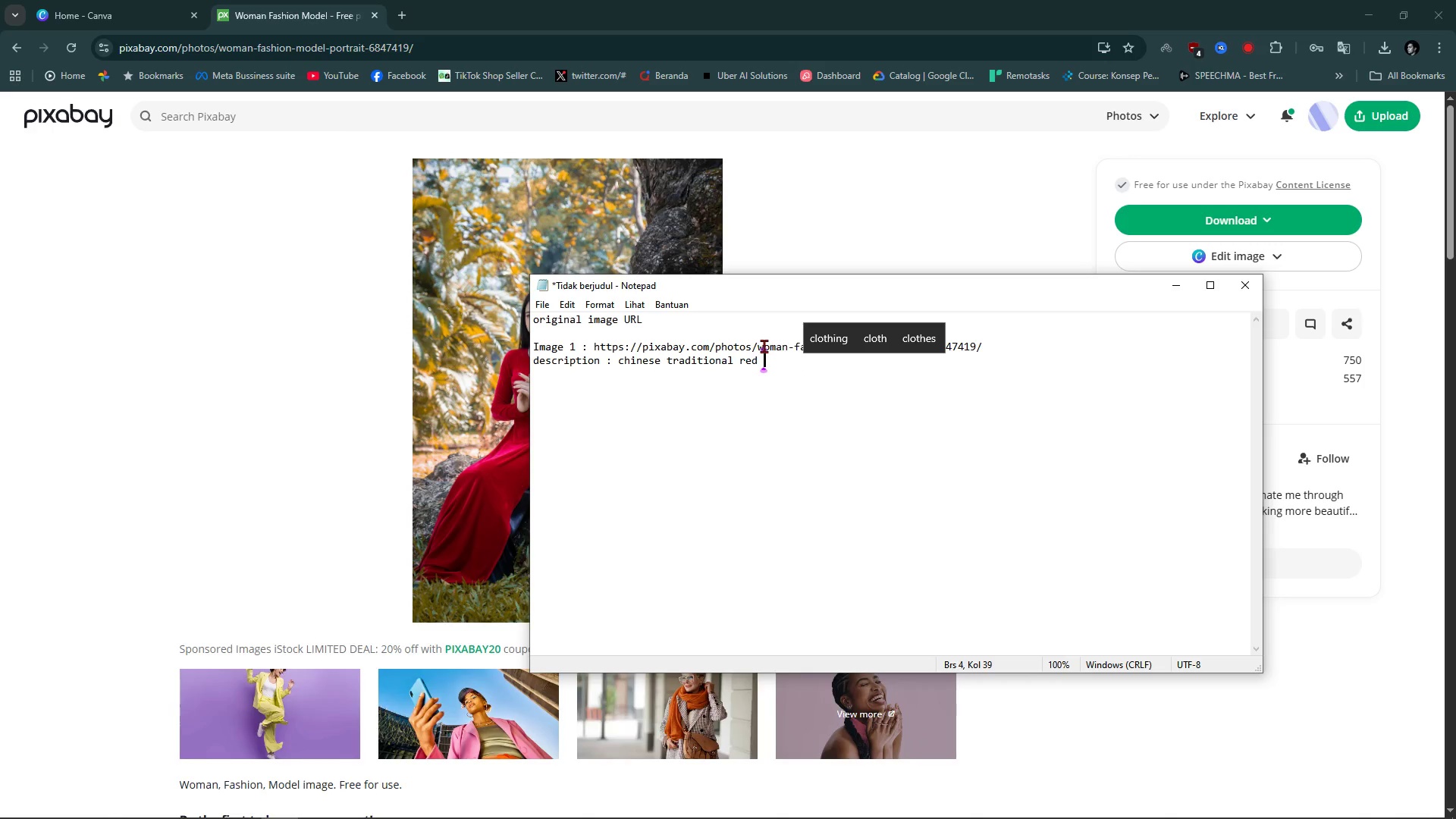 
key(Control+Backspace)
 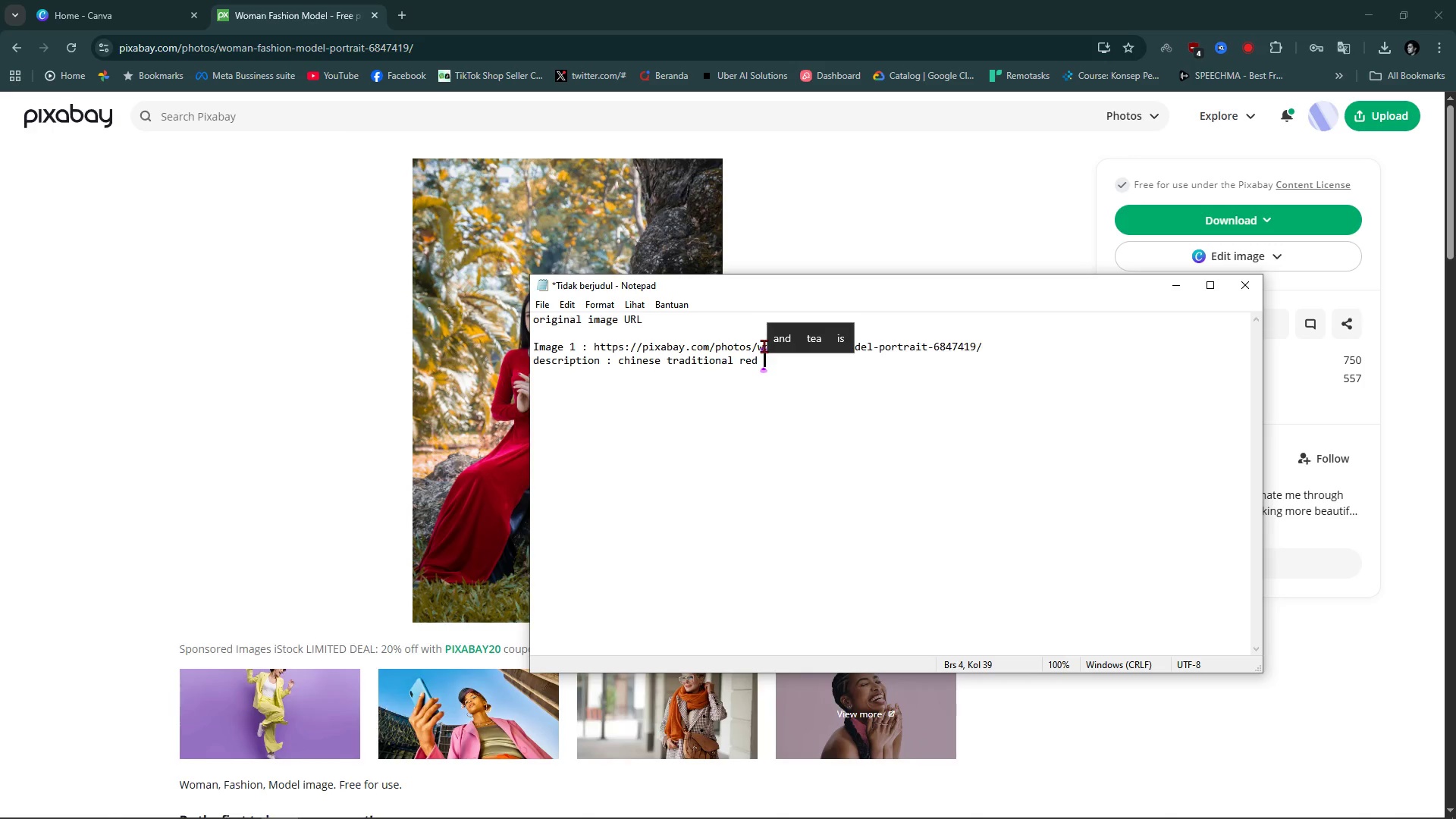 
type(D)
key(Backspace)
type(dress)
 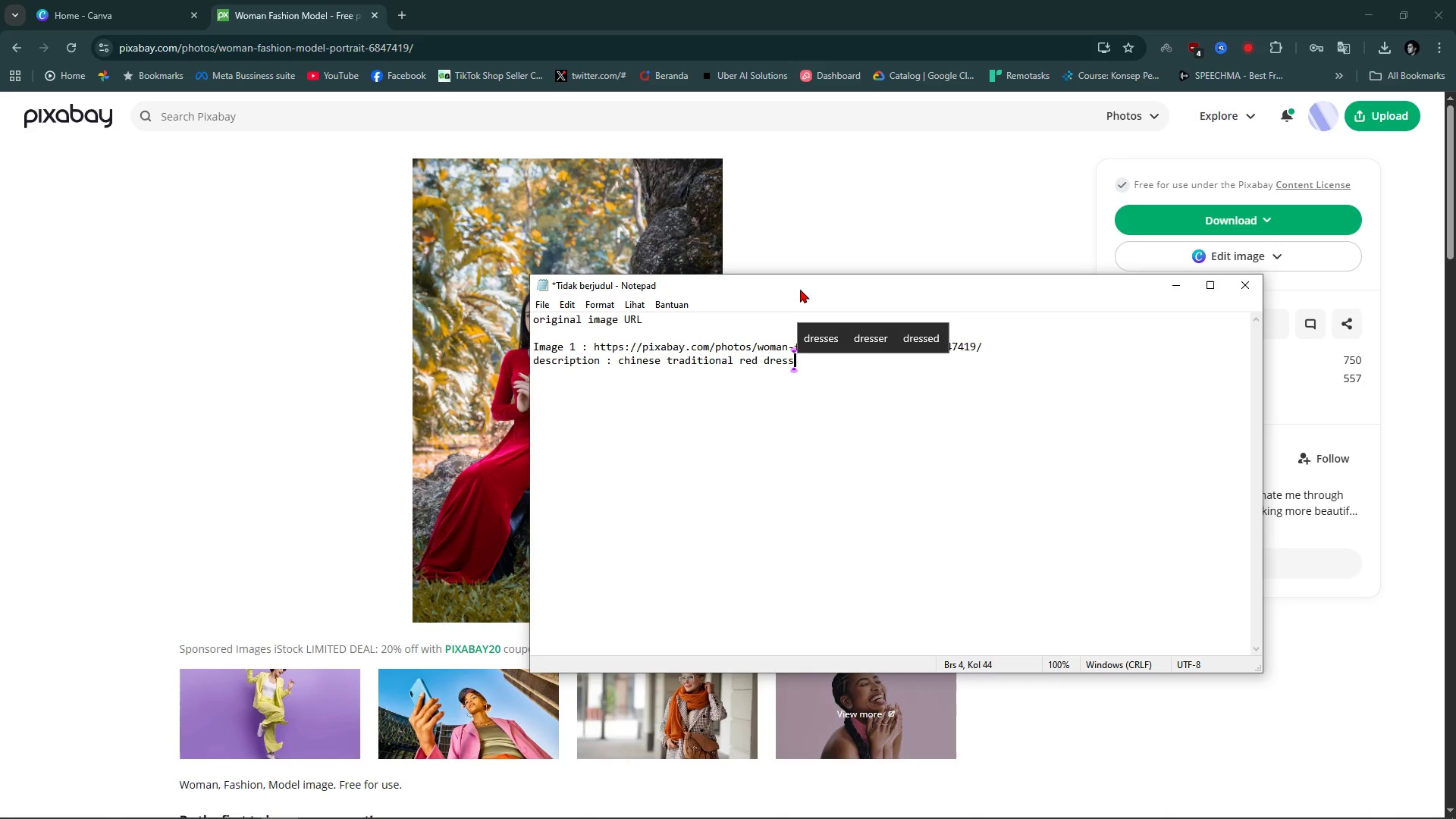 
left_click_drag(start_coordinate=[803, 297], to_coordinate=[999, 265])
 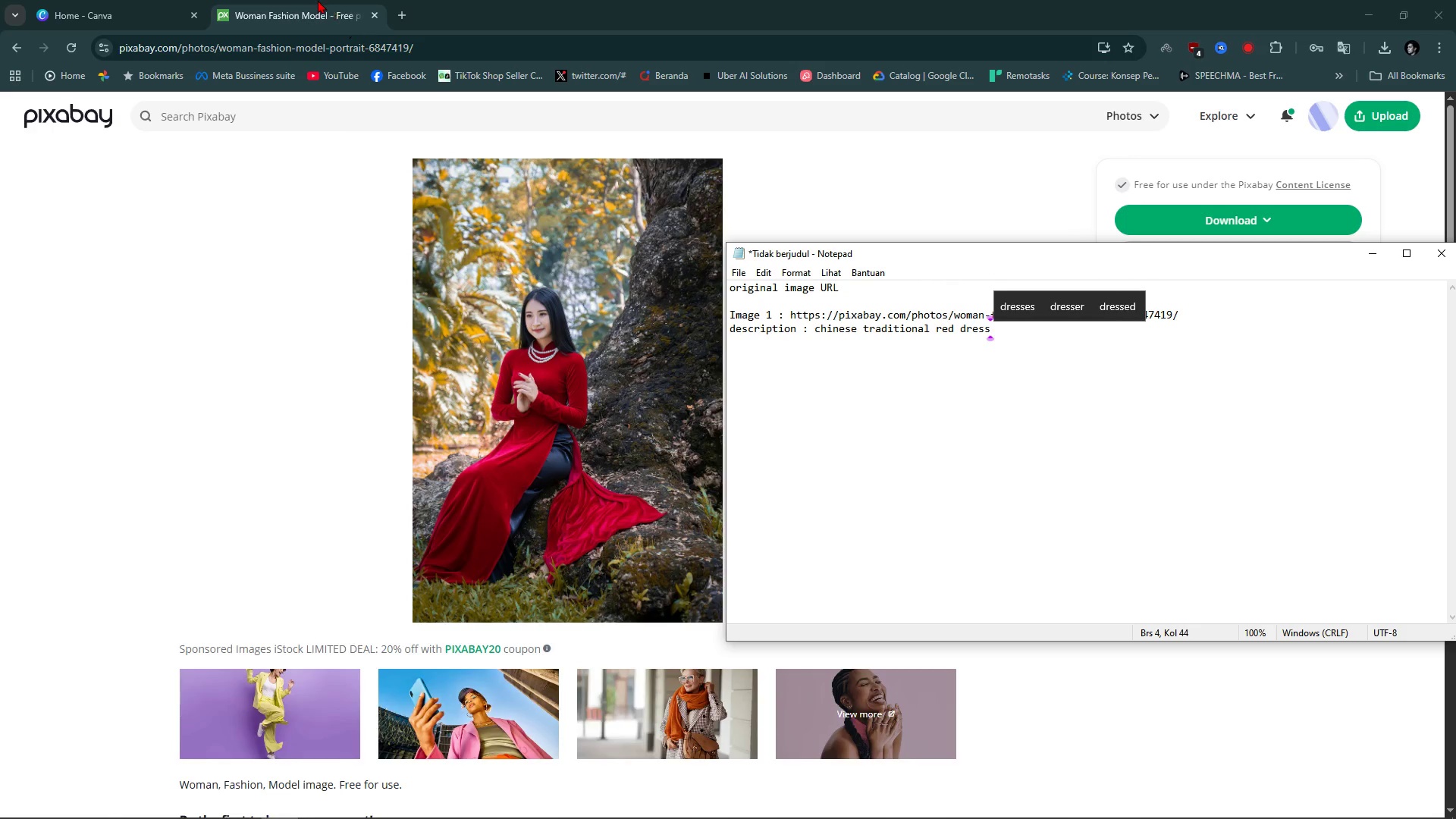 
left_click([318, 0])
 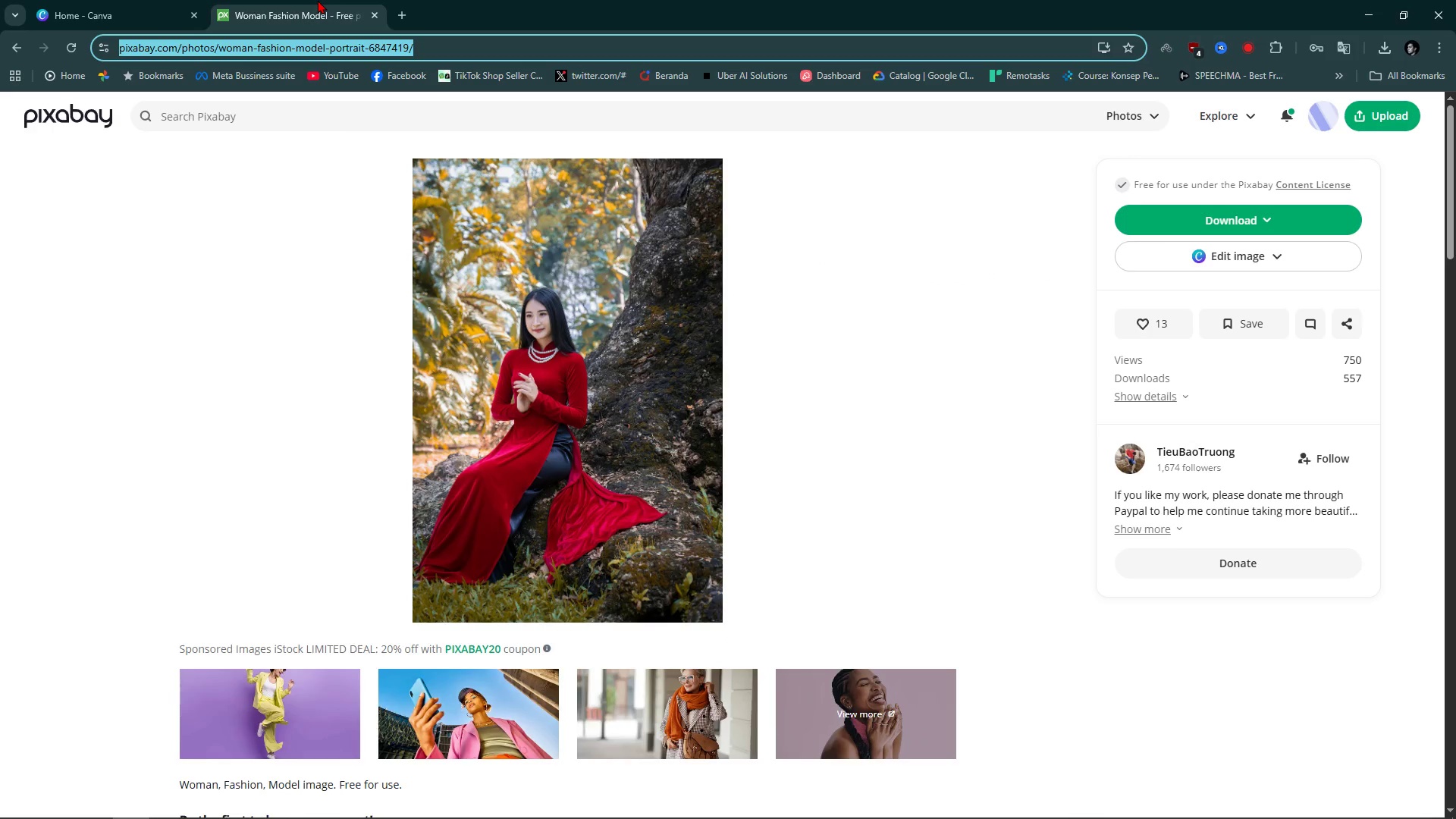 
key(Control+H)
 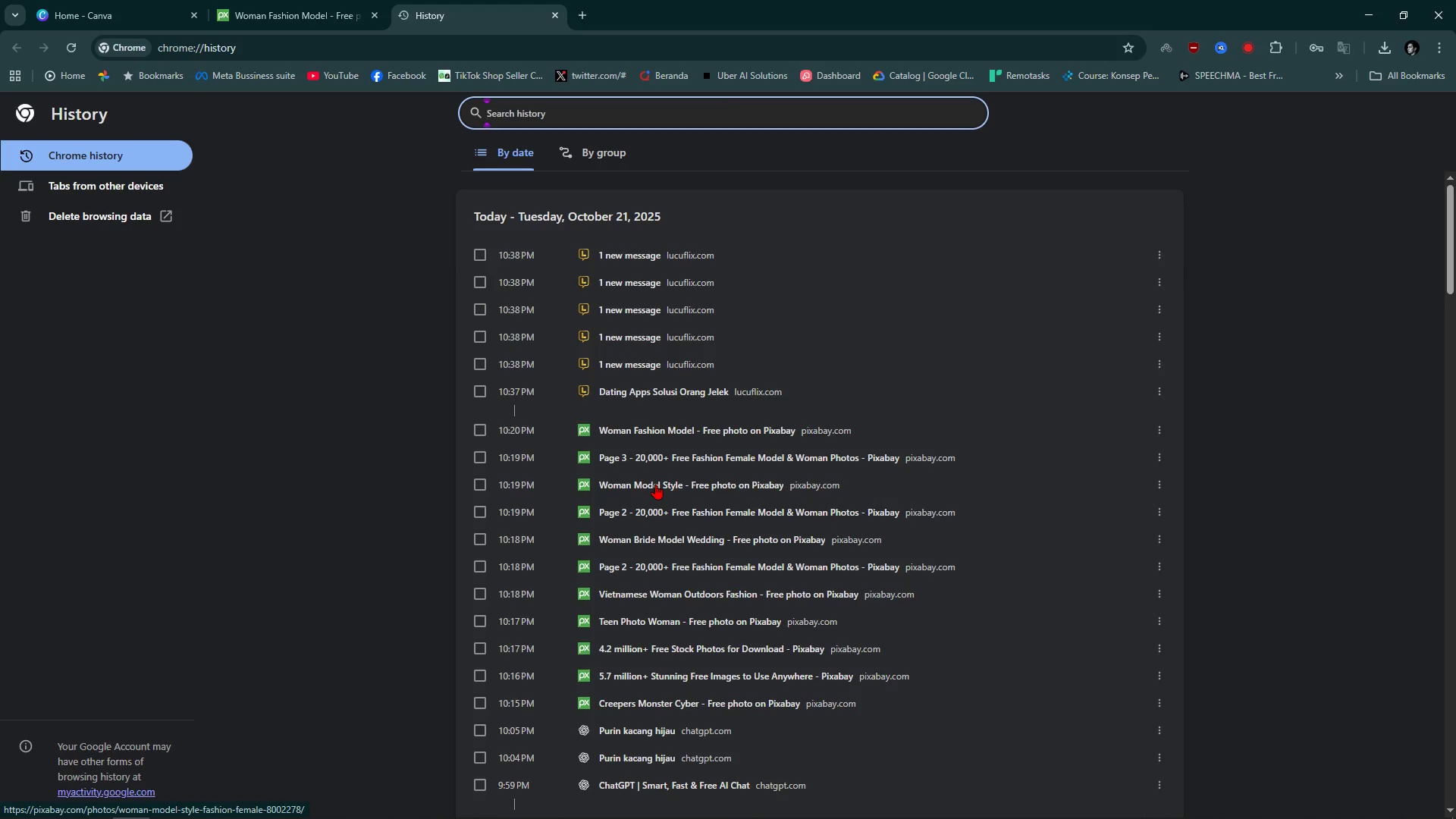 
wait(10.74)
 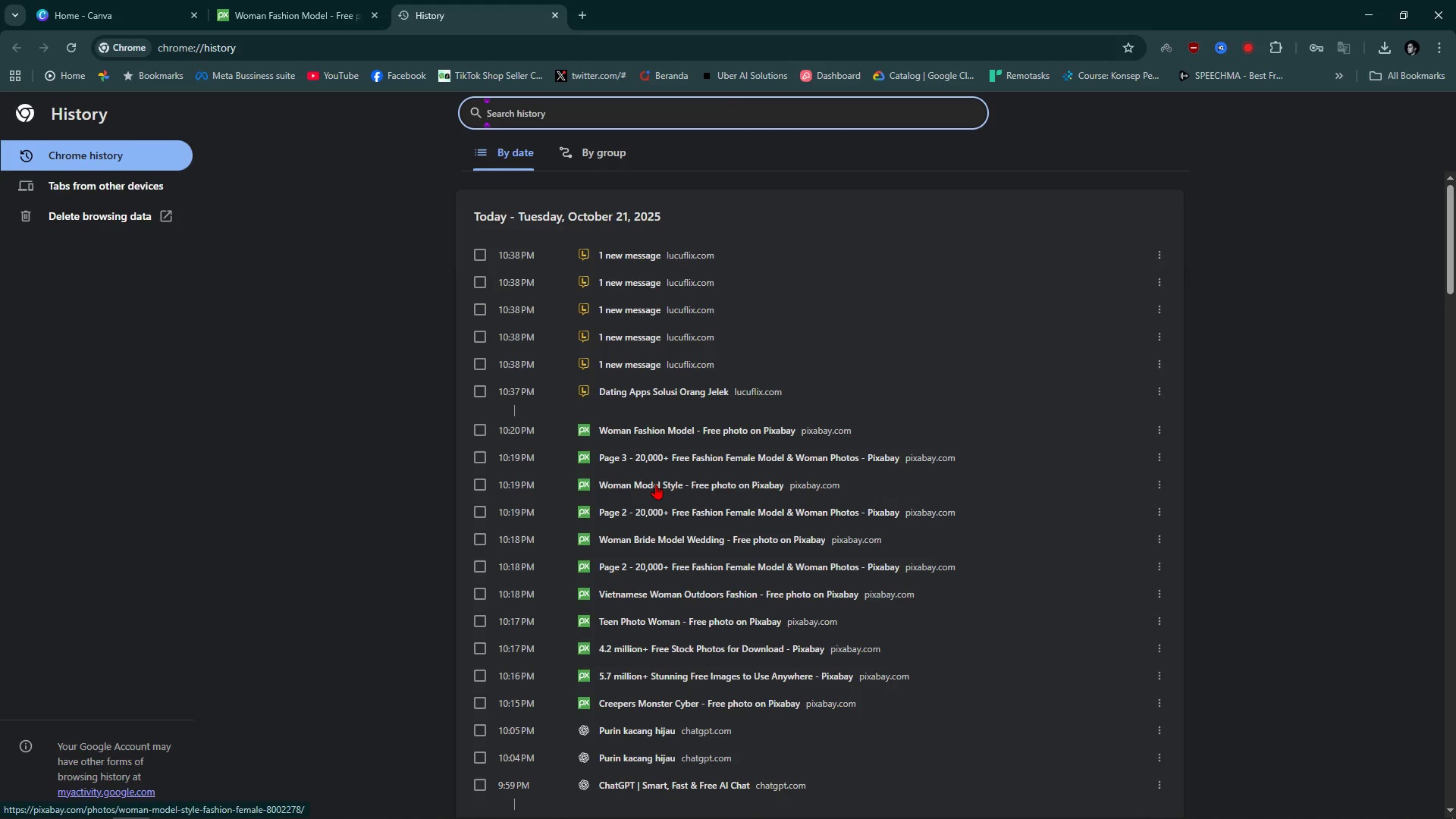 
scroll: coordinate [400, 572], scroll_direction: down, amount: 5.0
 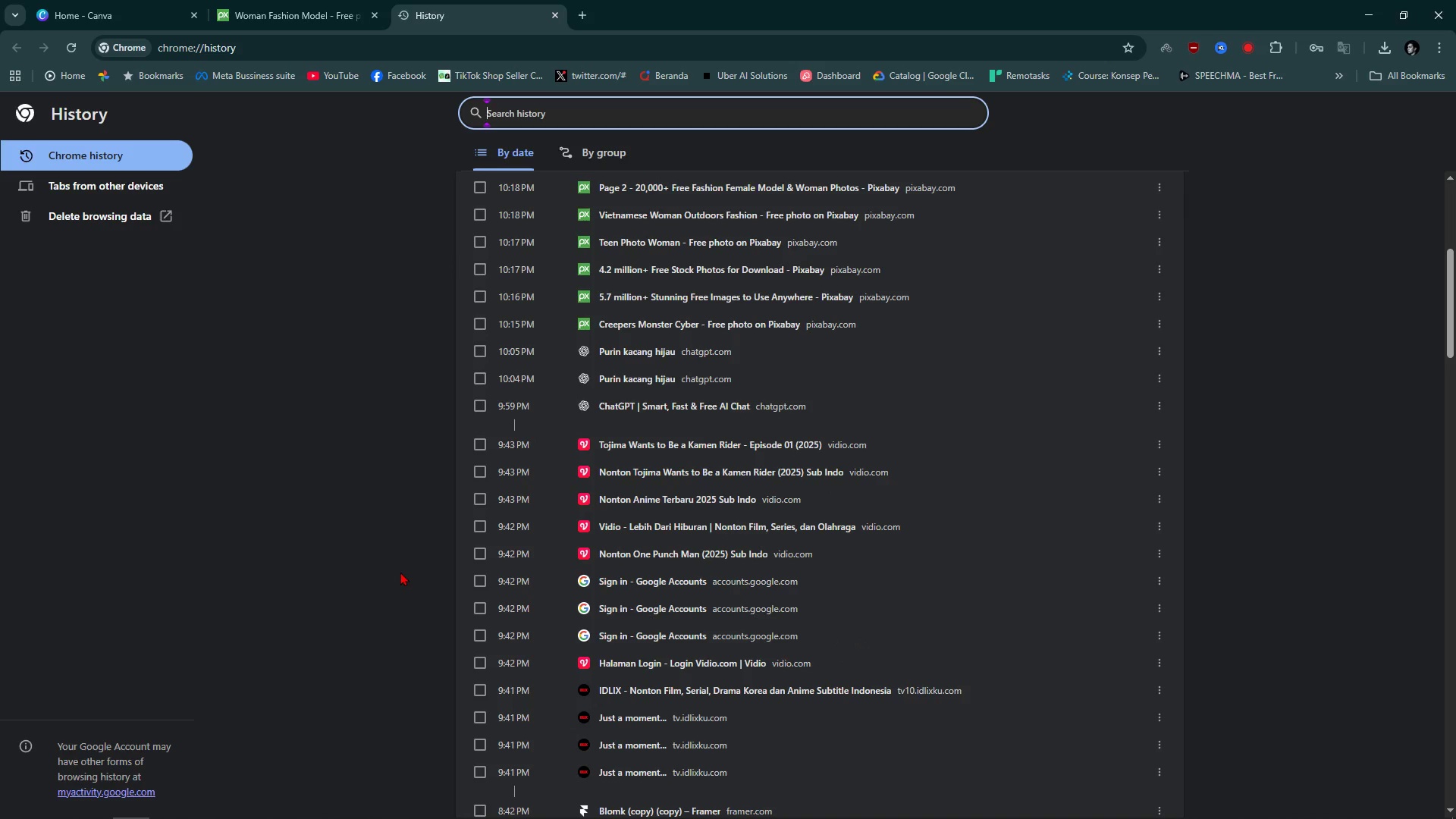 
scroll: coordinate [391, 449], scroll_direction: up, amount: 3.0
 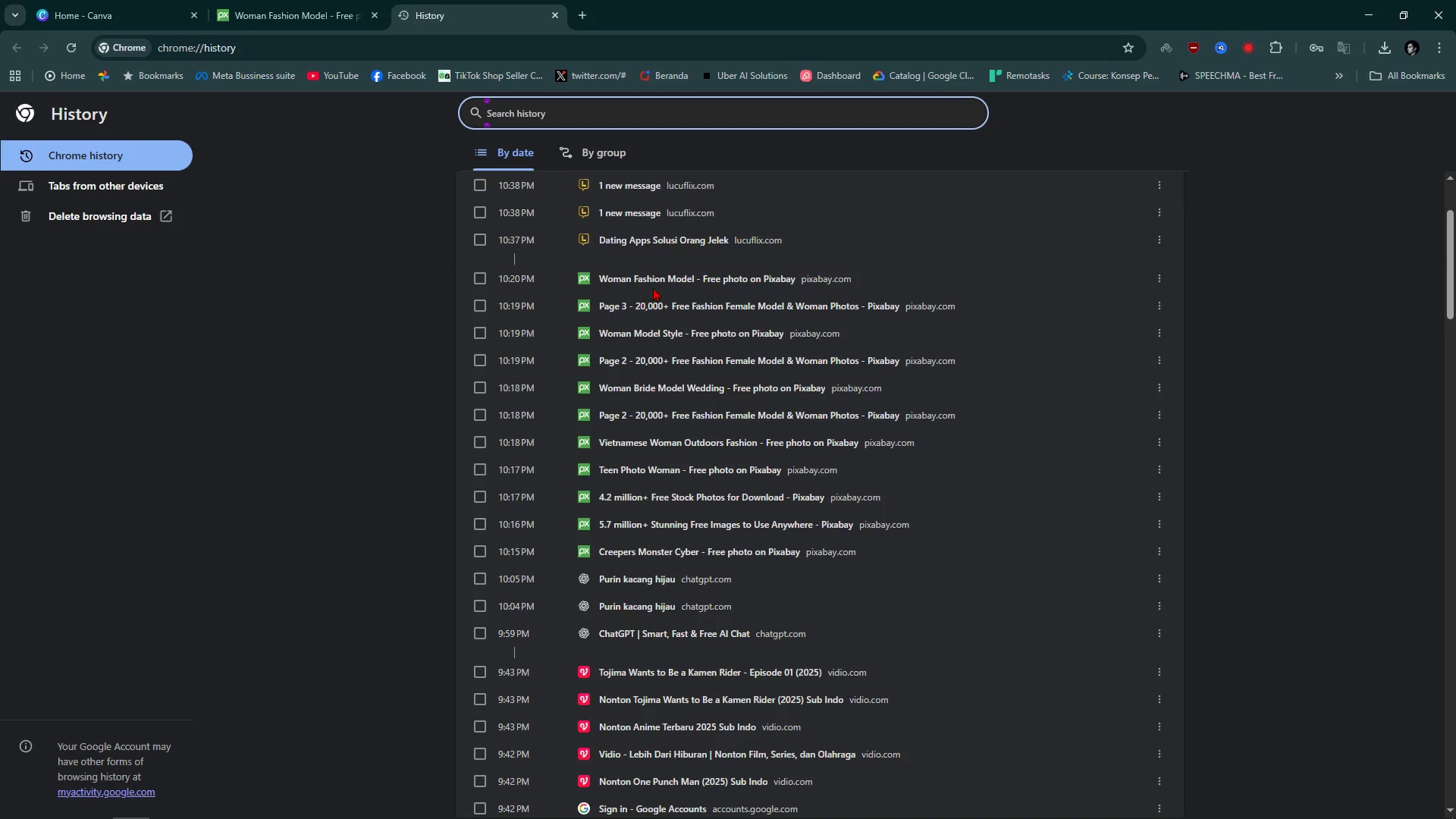 
left_click([657, 273])
 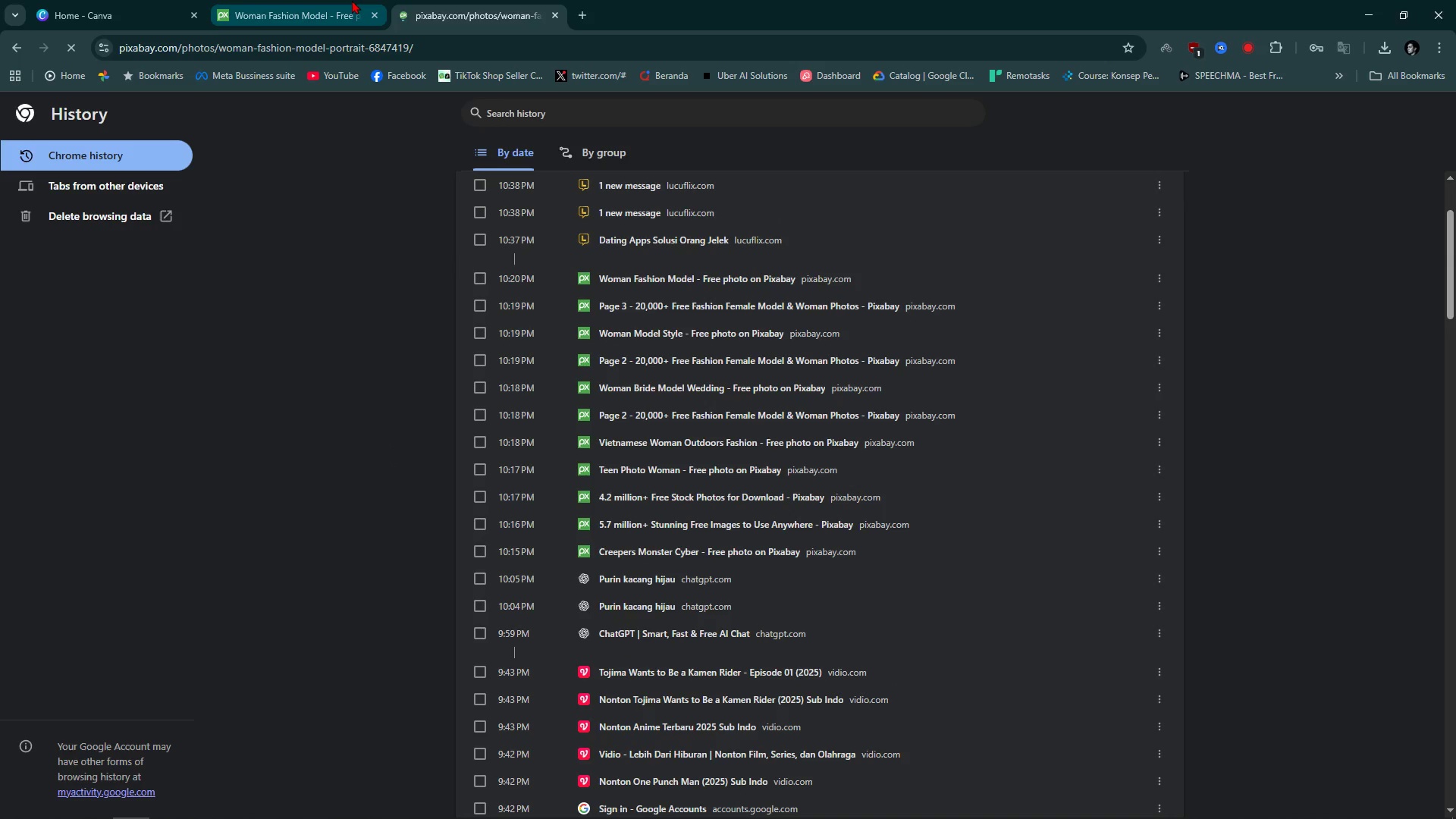 
left_click([353, 0])
 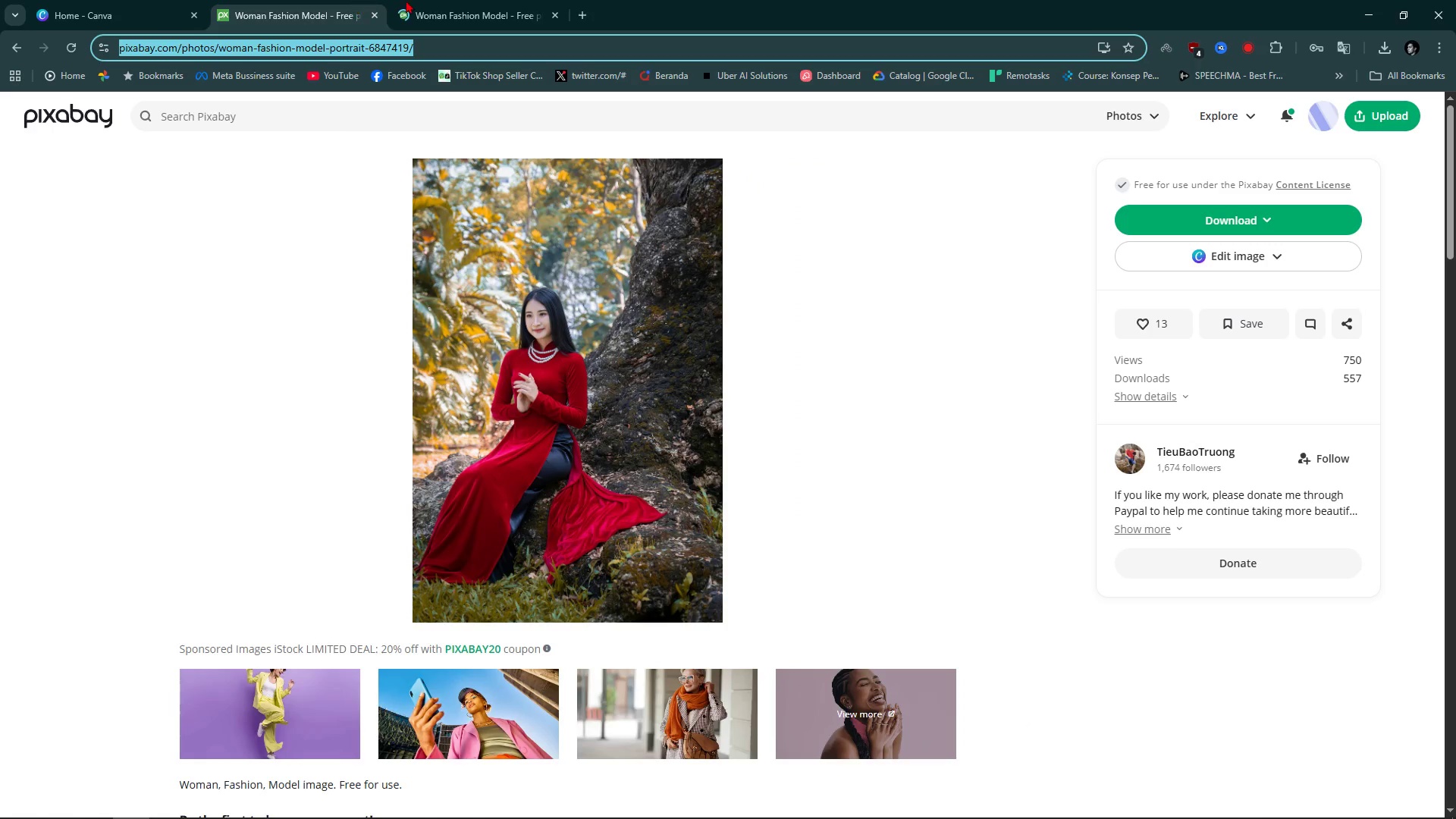 
mouse_move([466, 19])
 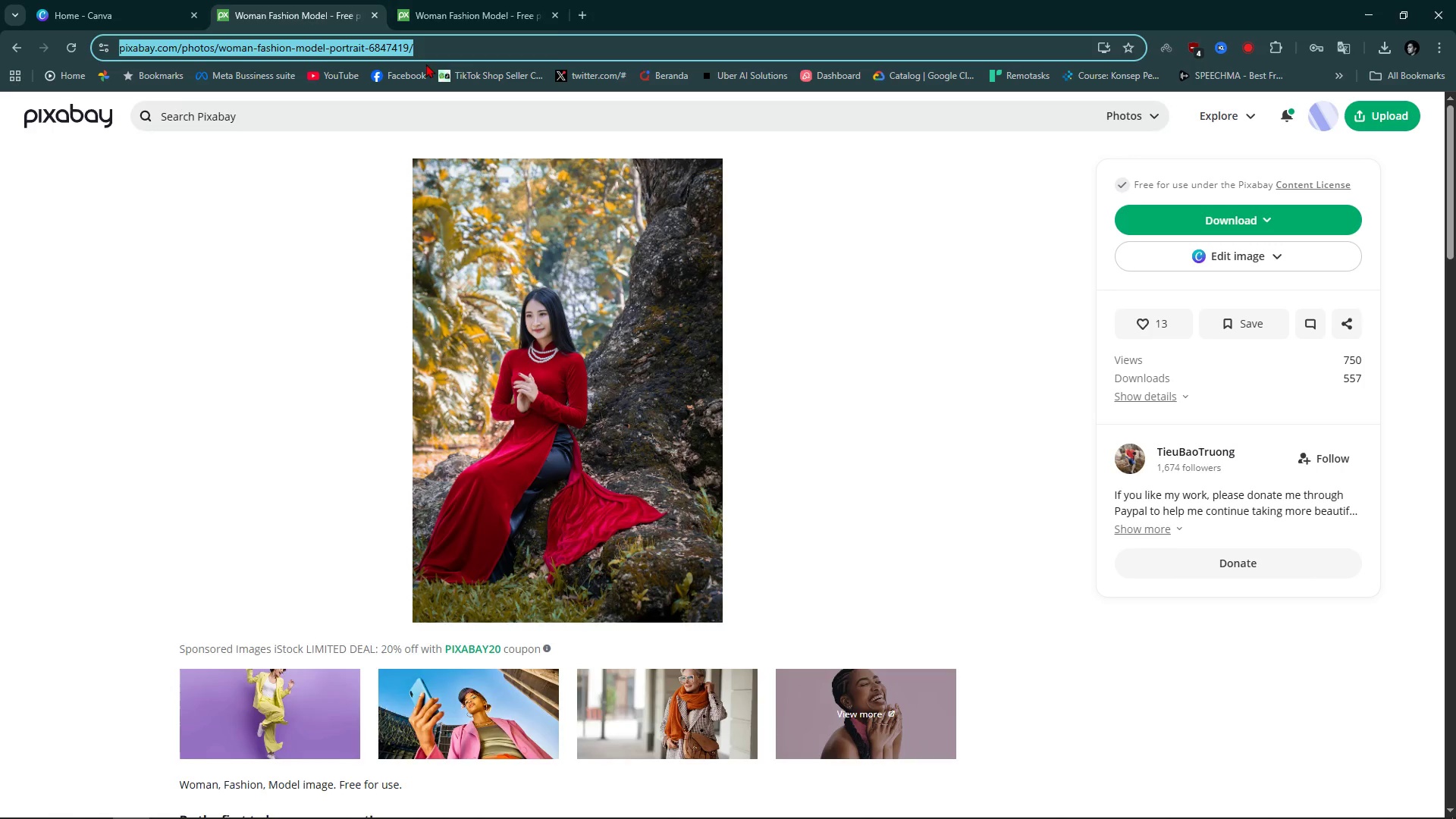 
left_click([491, 0])
 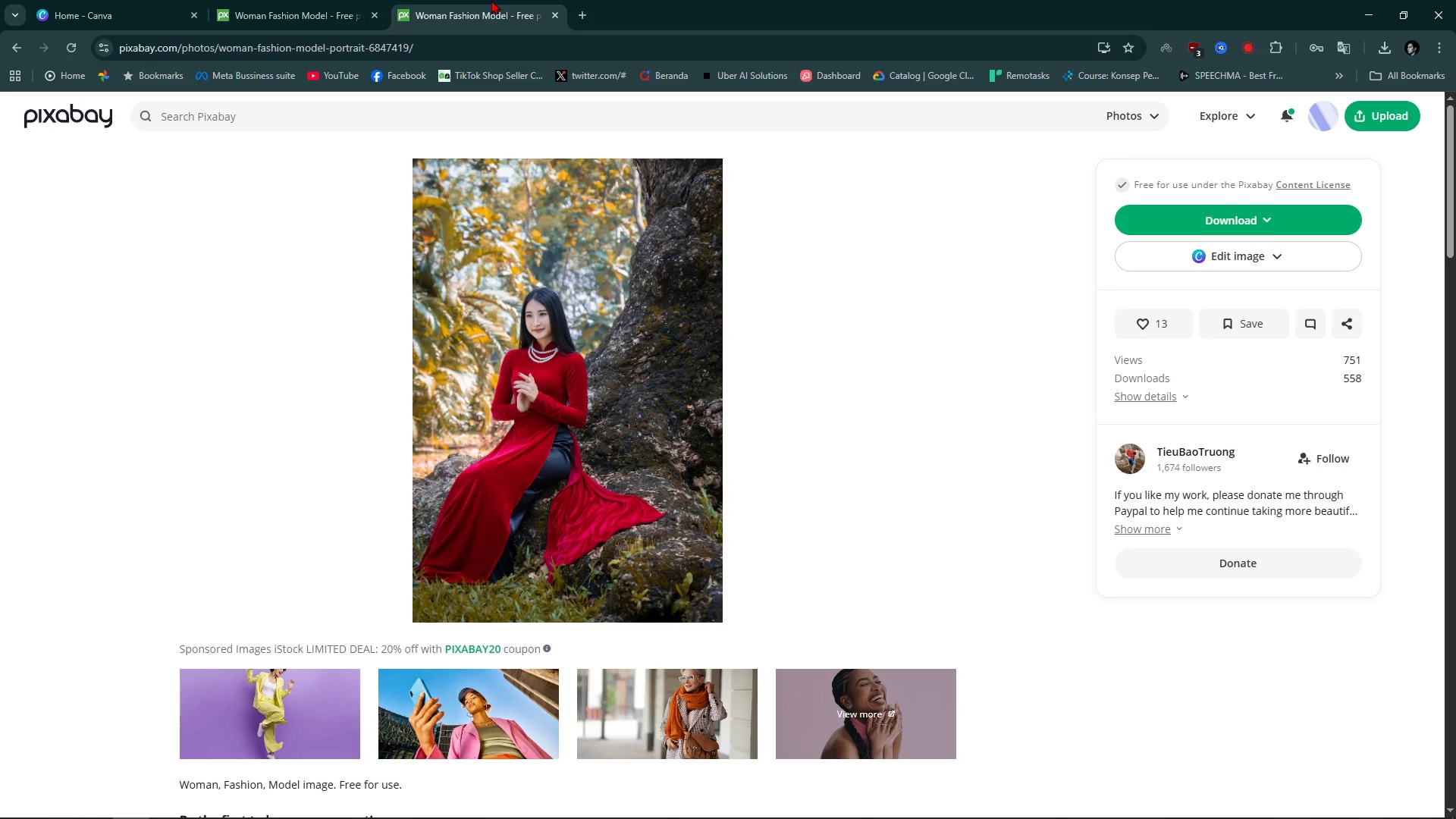 
middle_click([491, 0])
 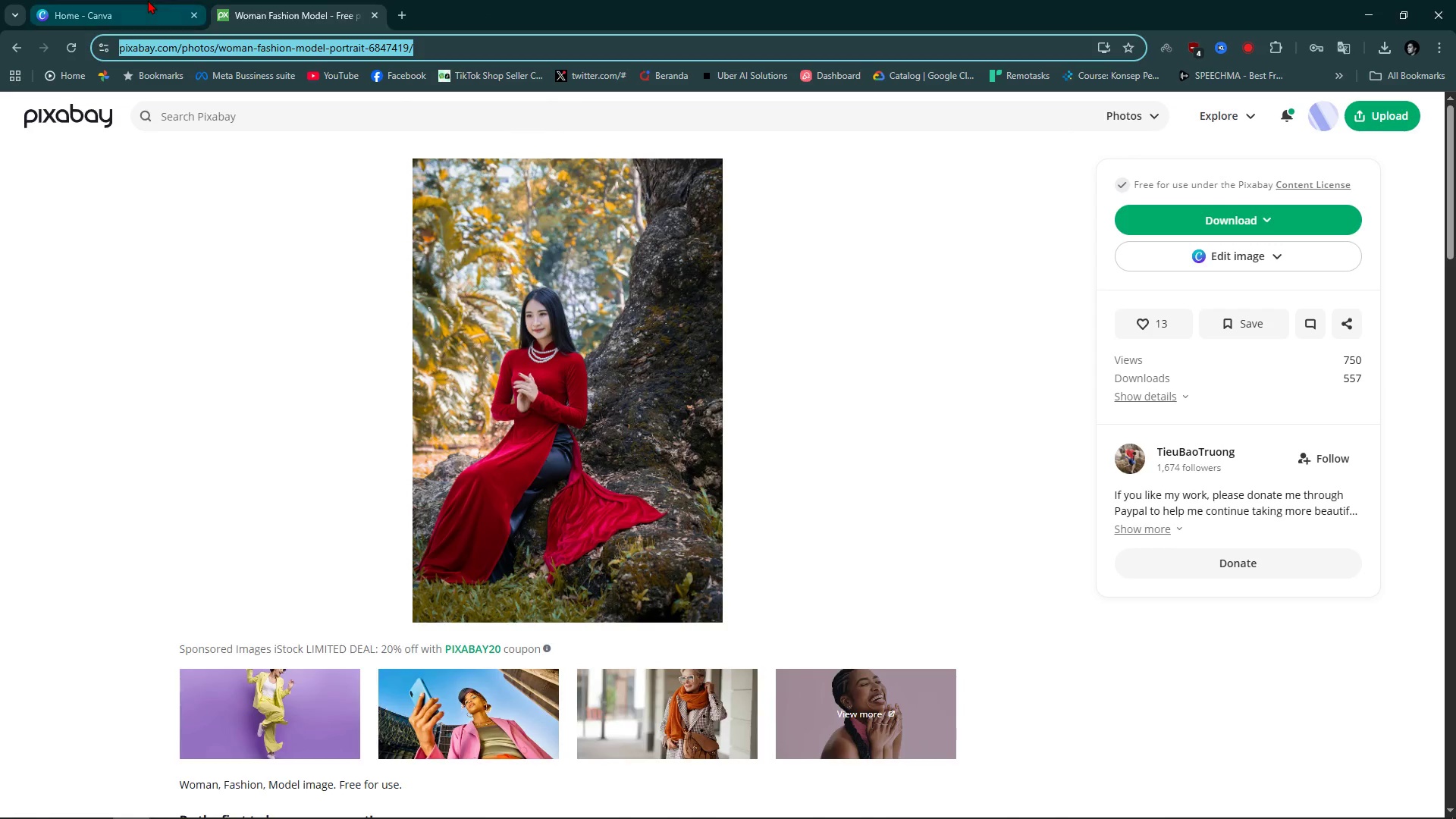 
double_click([249, 0])
 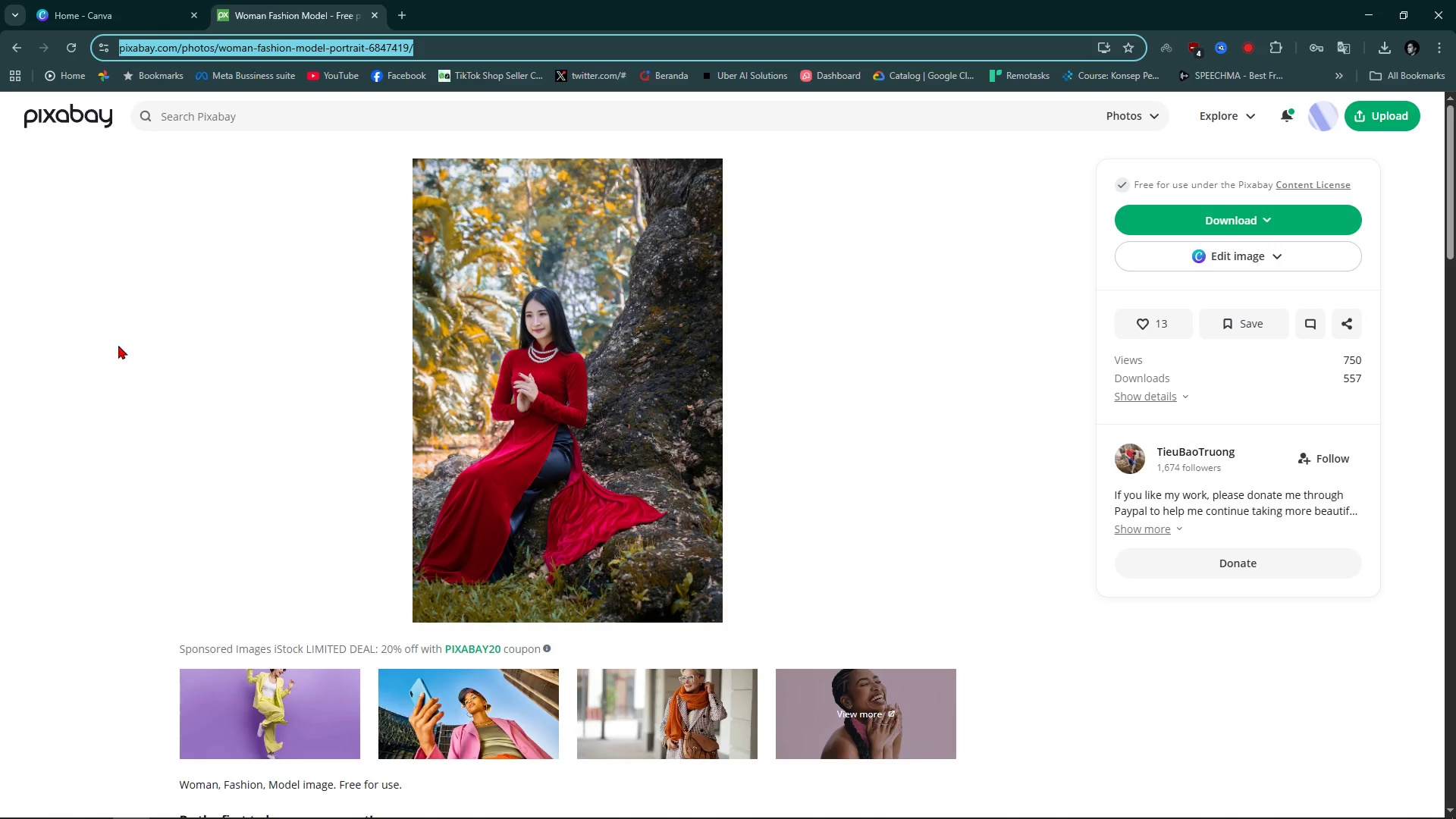 
hold_key(key=ControlLeft, duration=0.42)